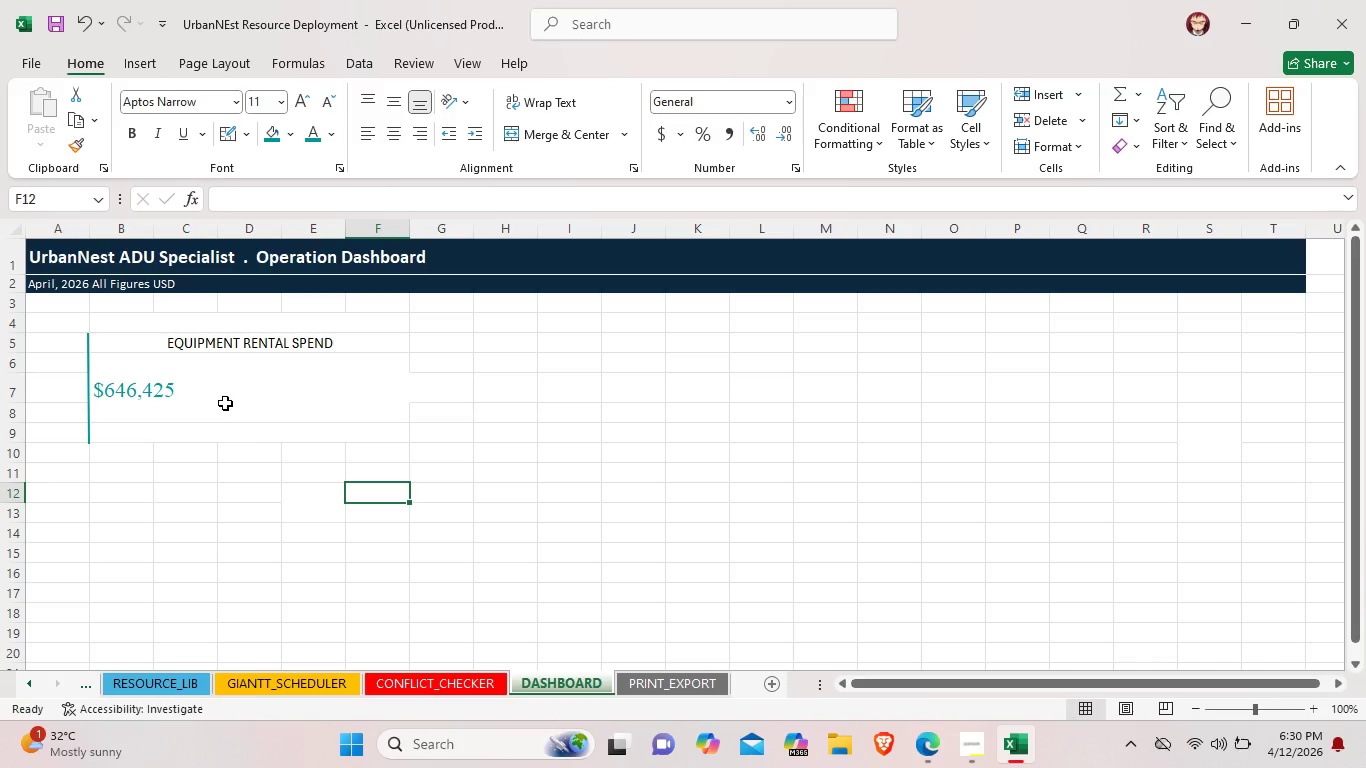 
left_click([210, 385])
 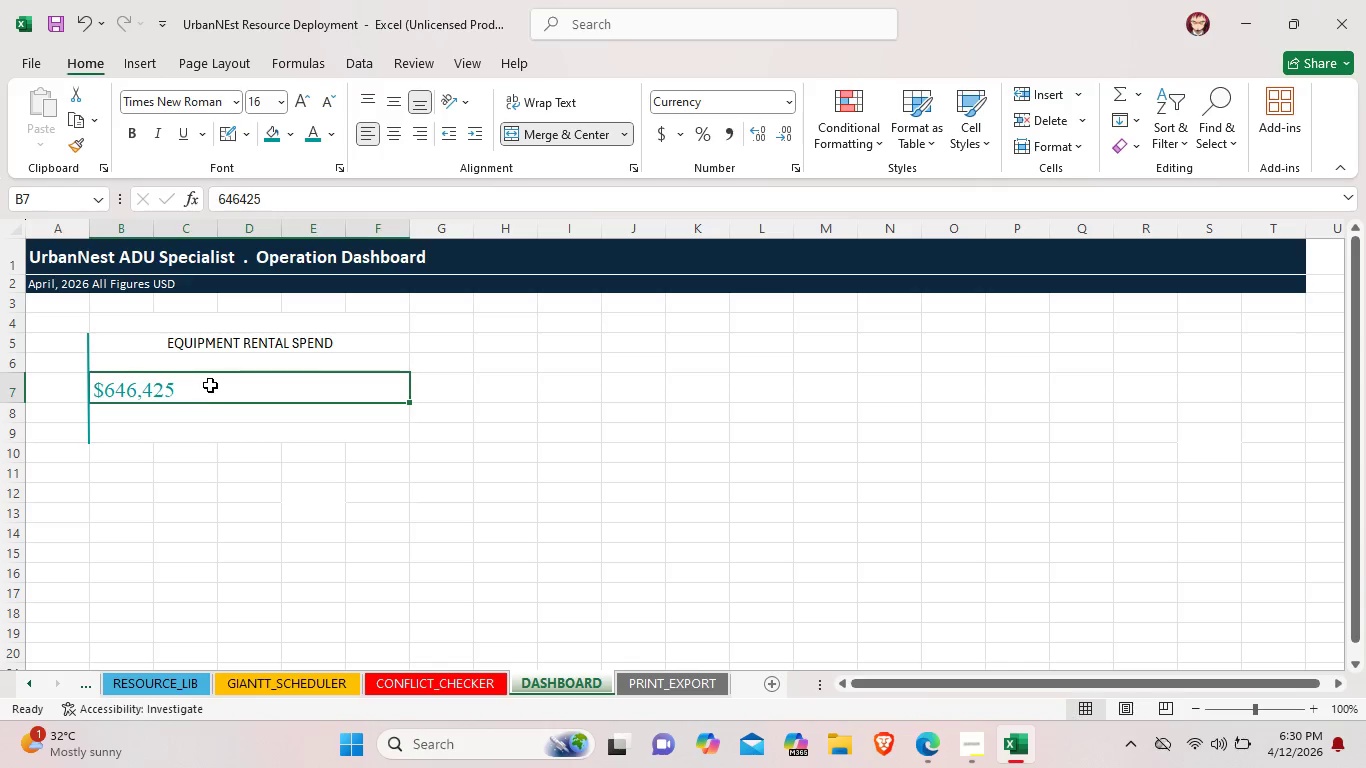 
right_click([210, 385])
 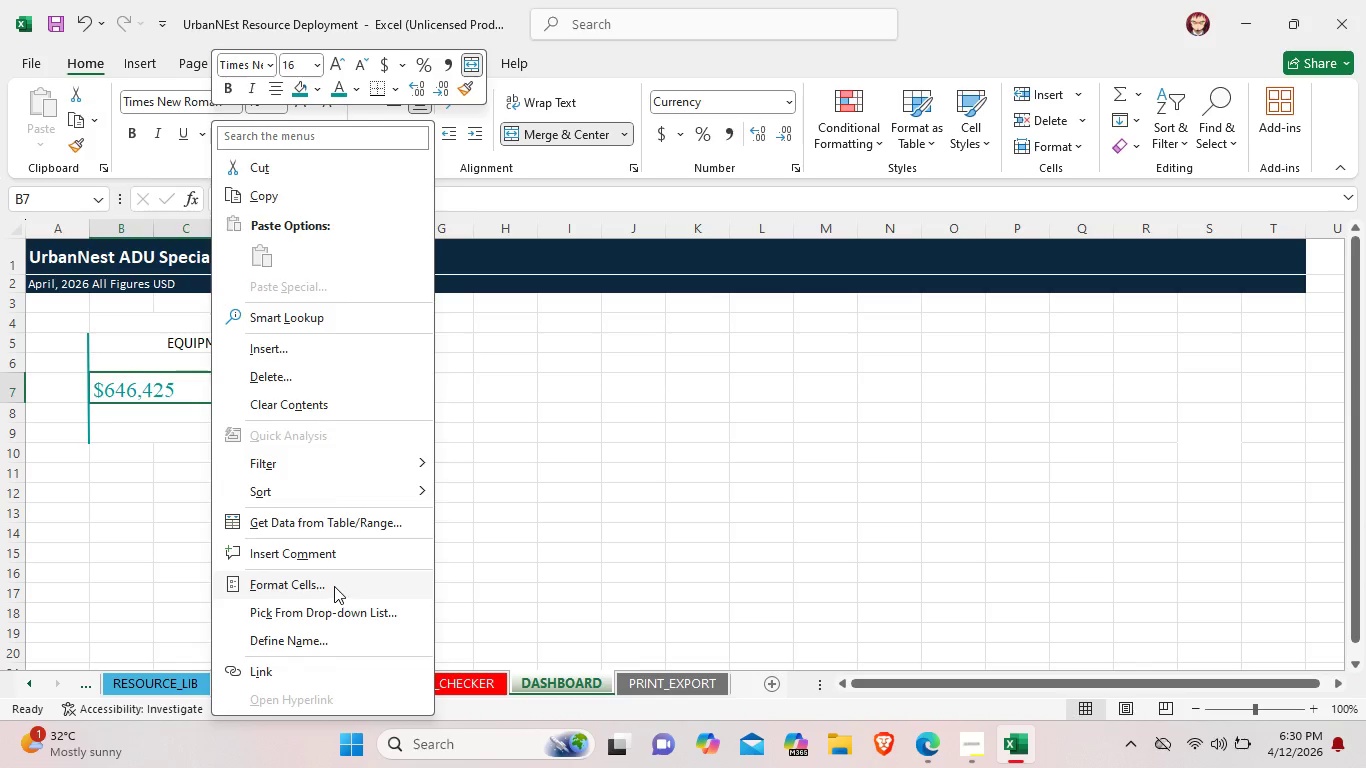 
left_click([334, 586])
 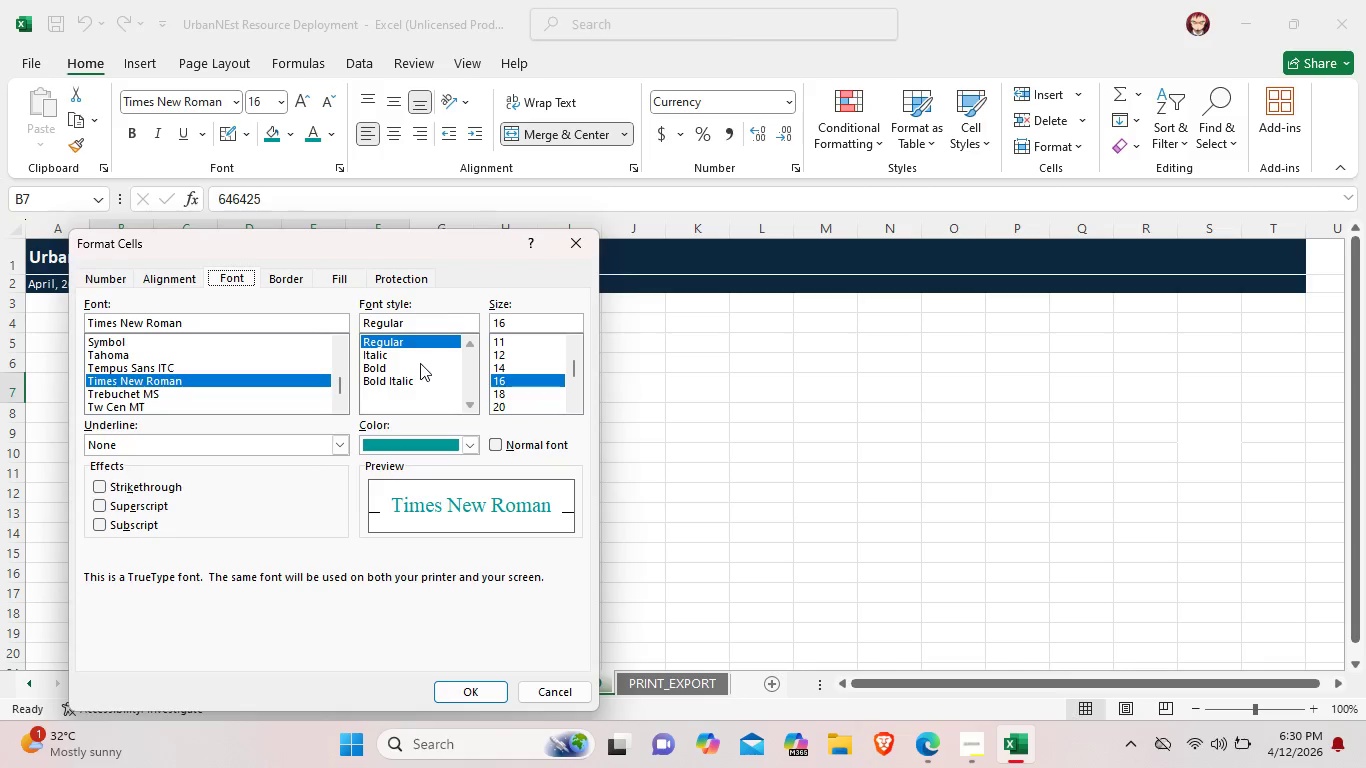 
left_click([393, 364])
 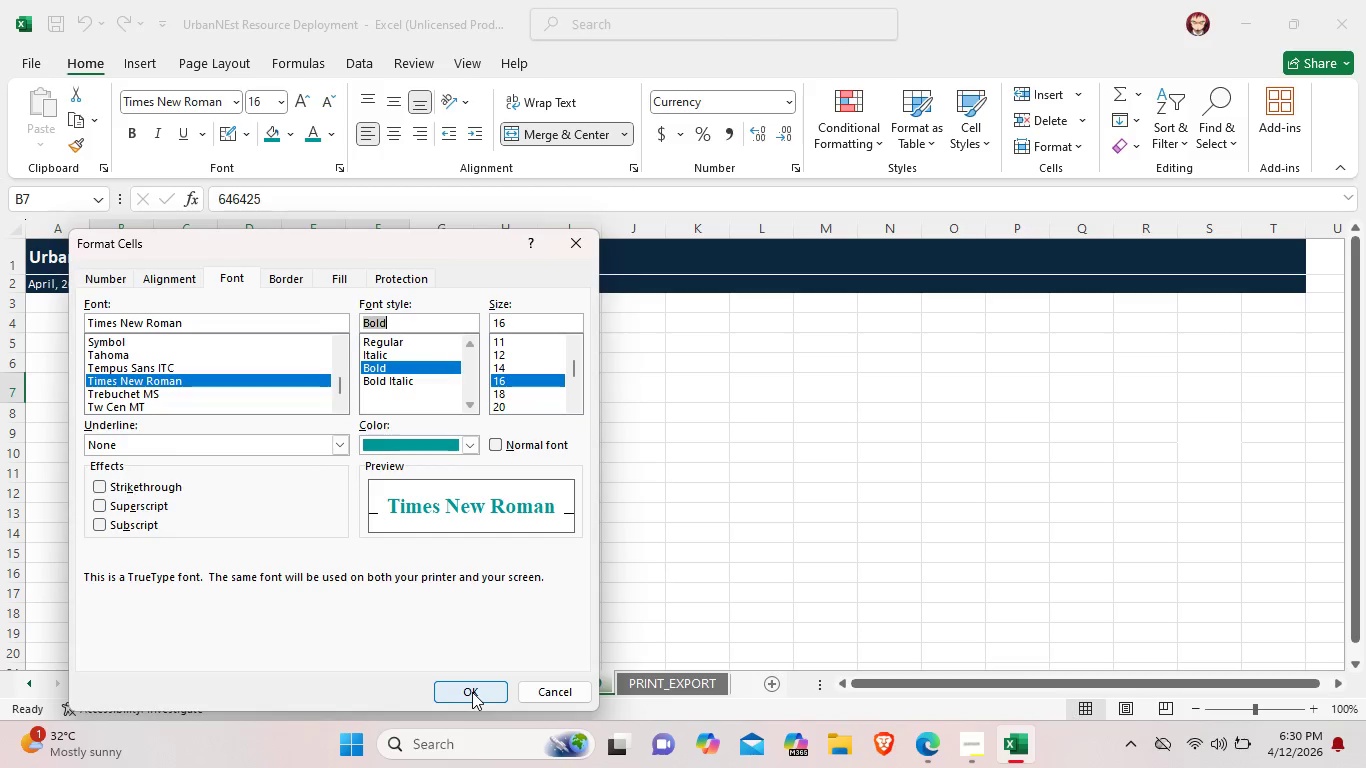 
left_click([472, 692])
 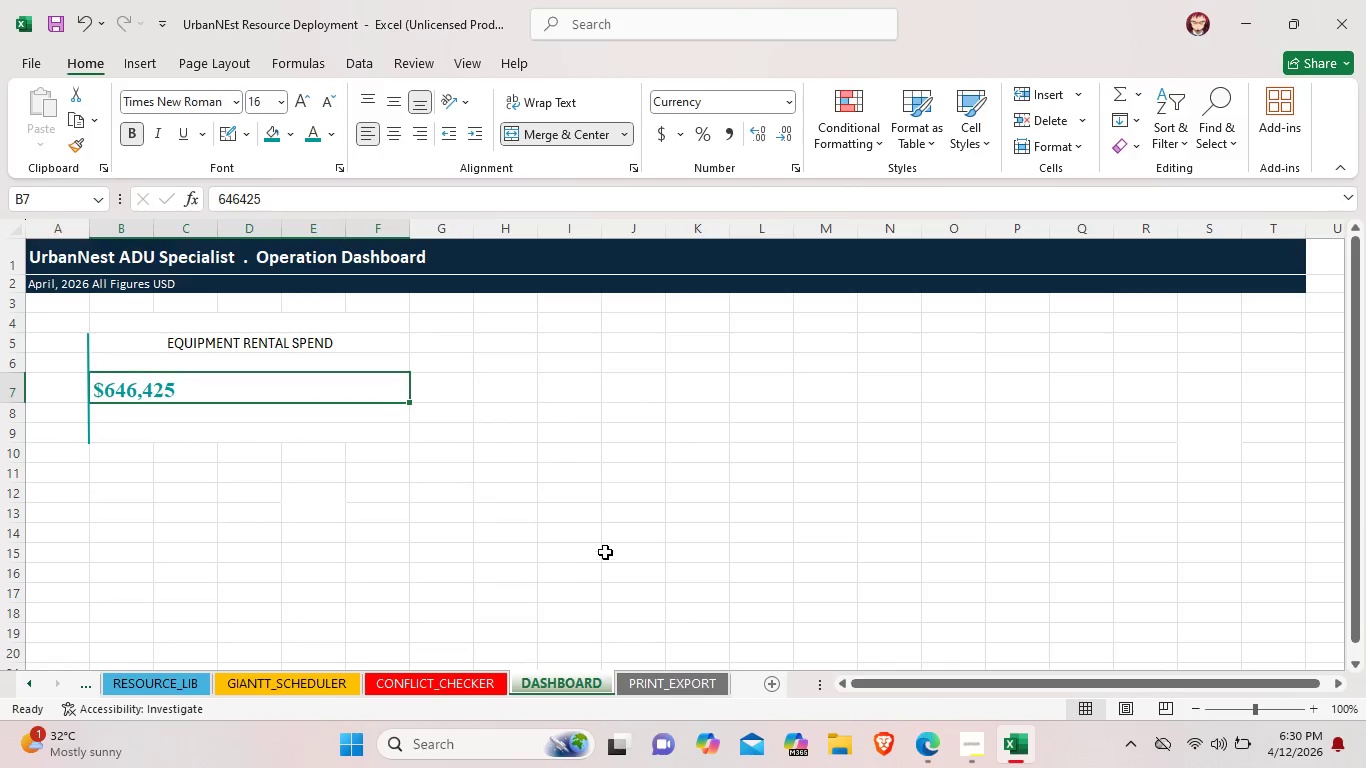 
left_click([605, 552])
 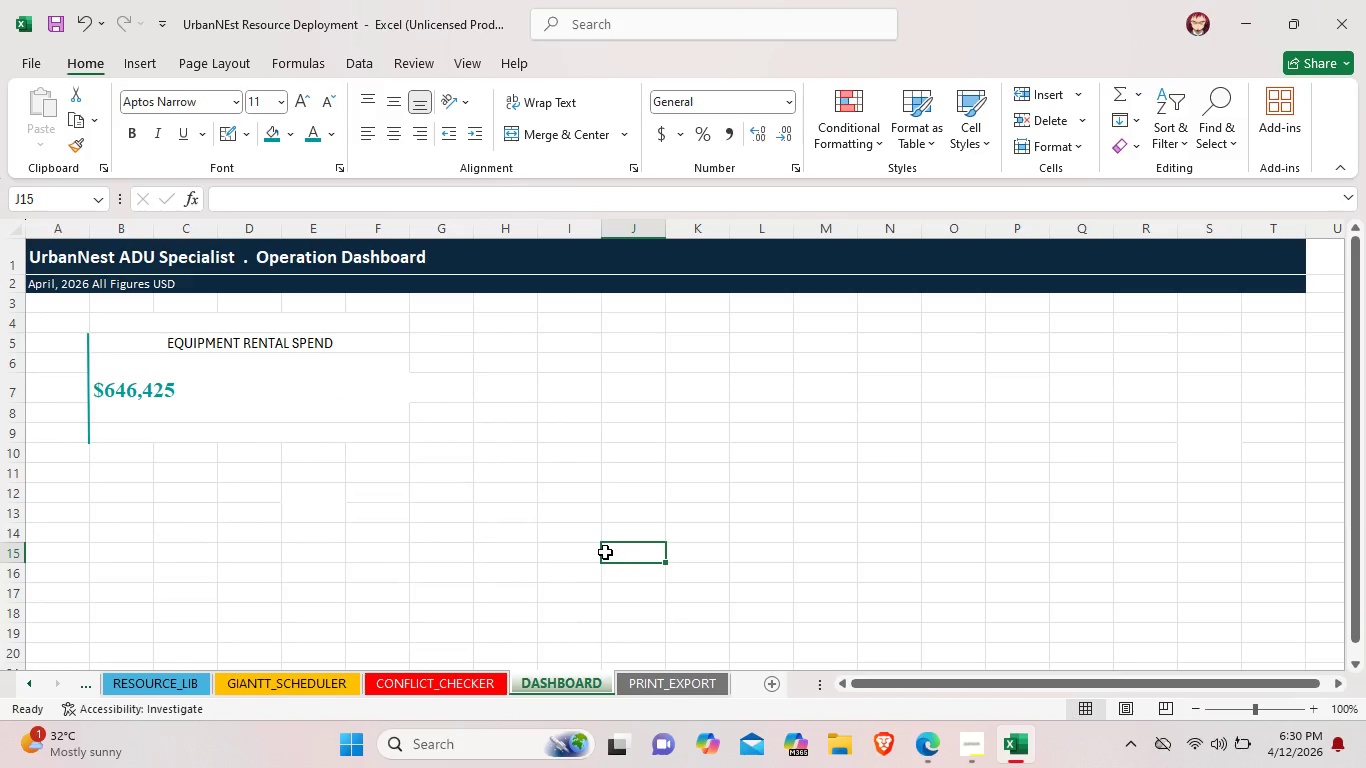 
wait(8.7)
 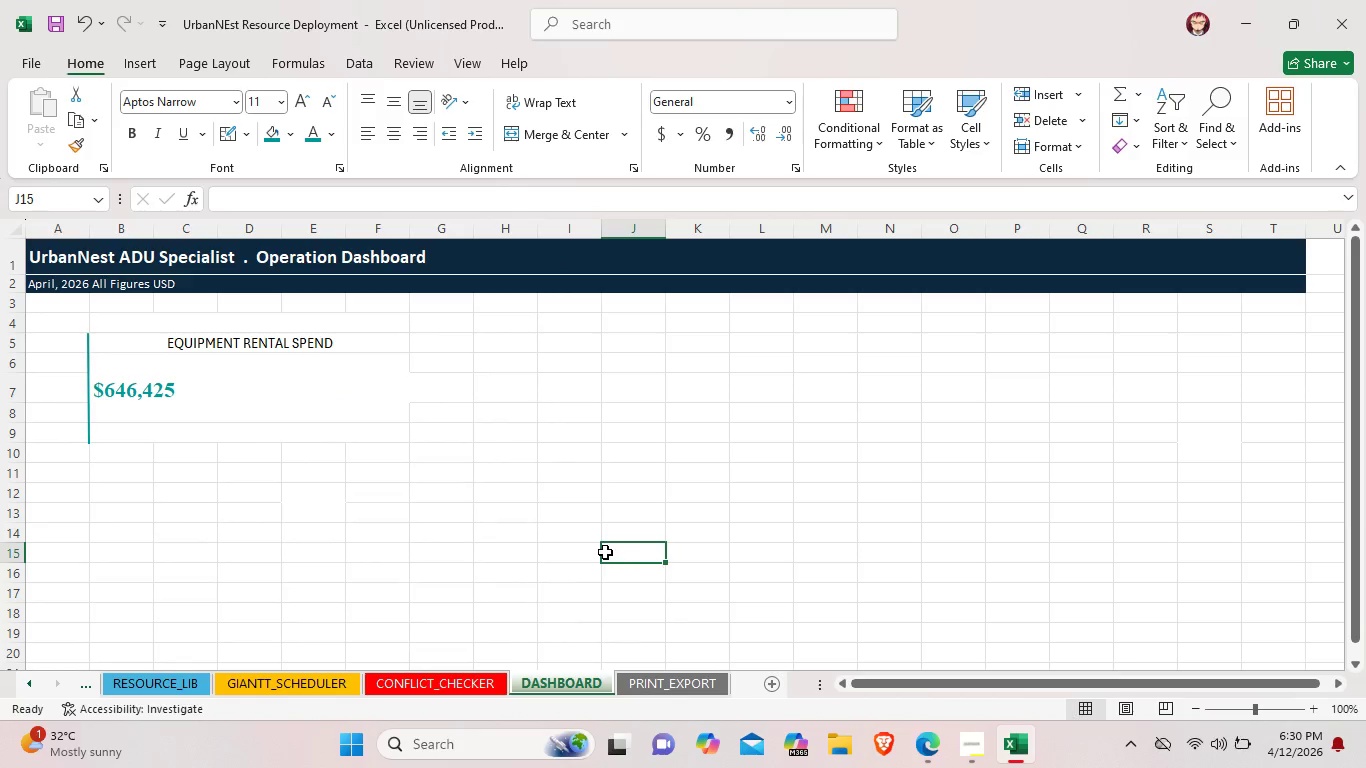 
left_click([141, 372])
 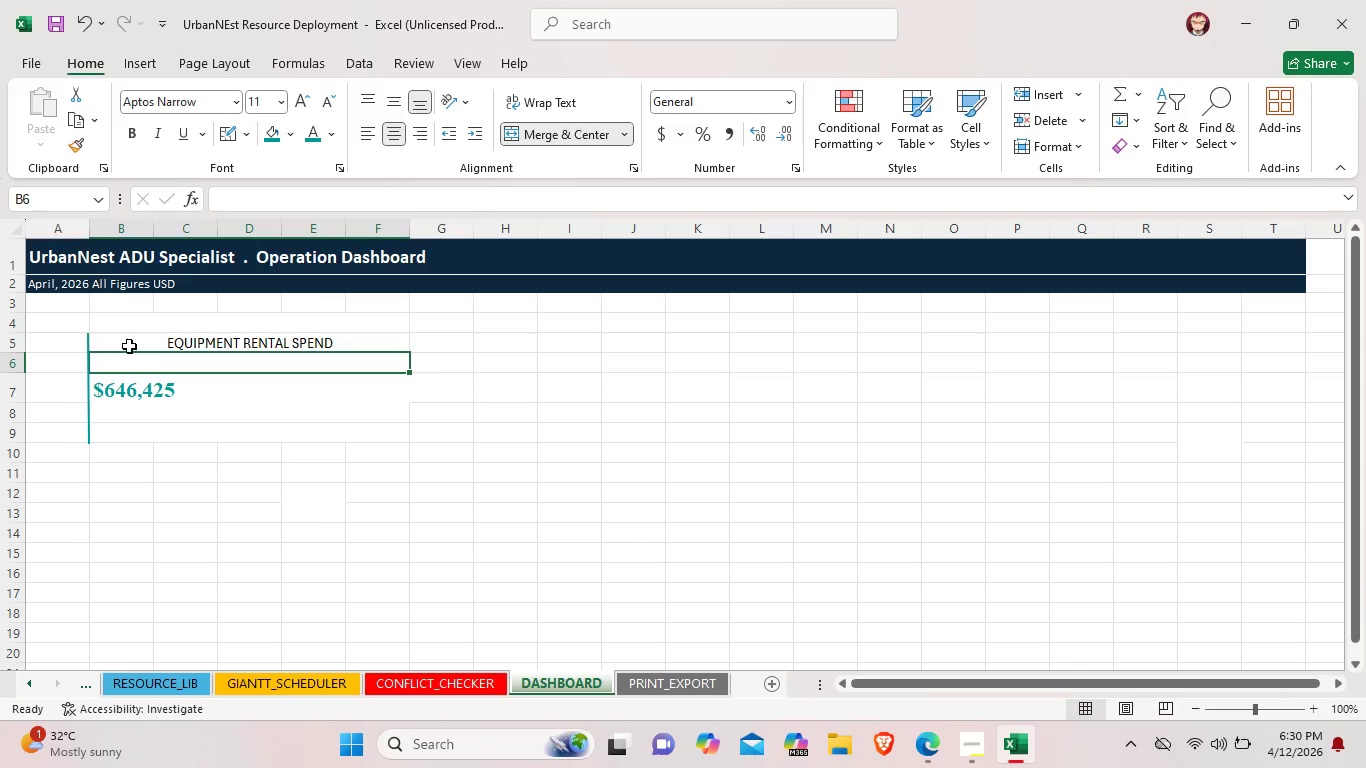 
left_click_drag(start_coordinate=[130, 341], to_coordinate=[142, 429])
 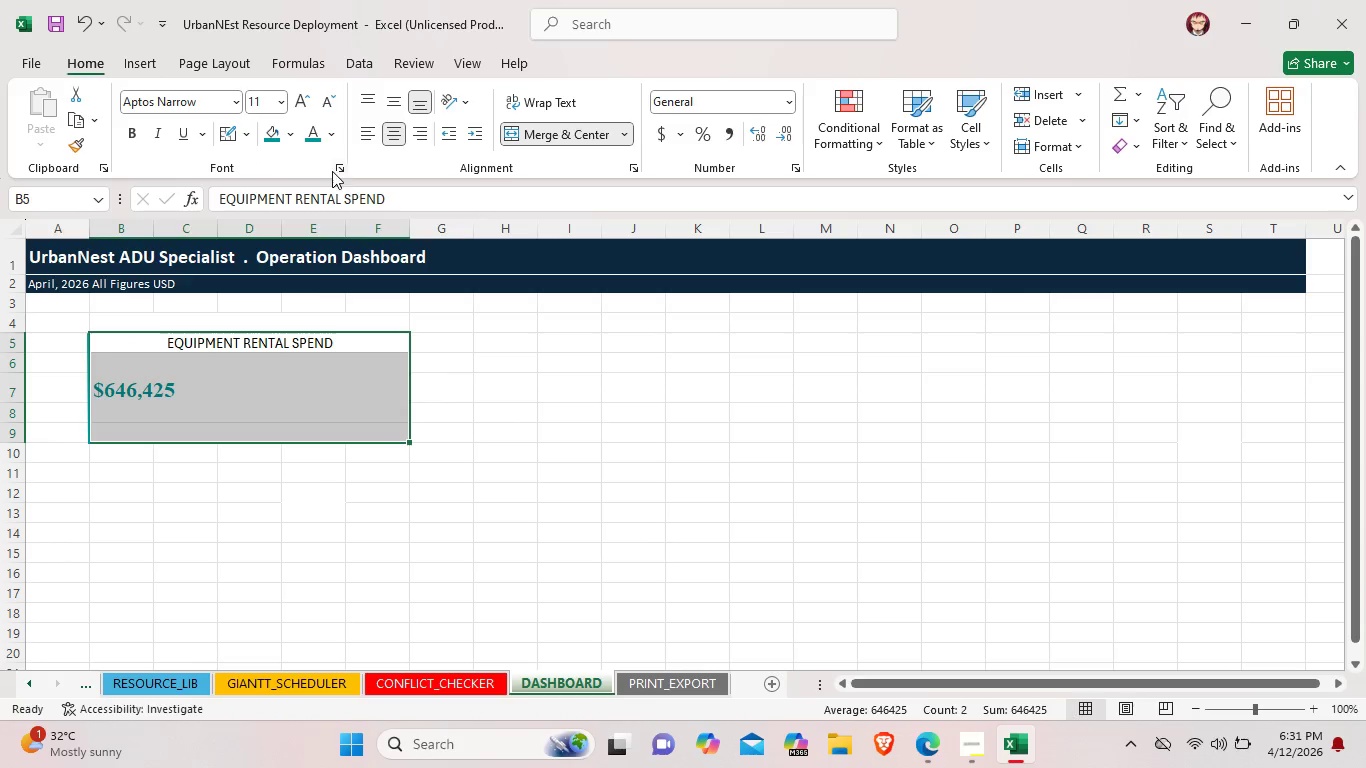 
left_click([252, 139])
 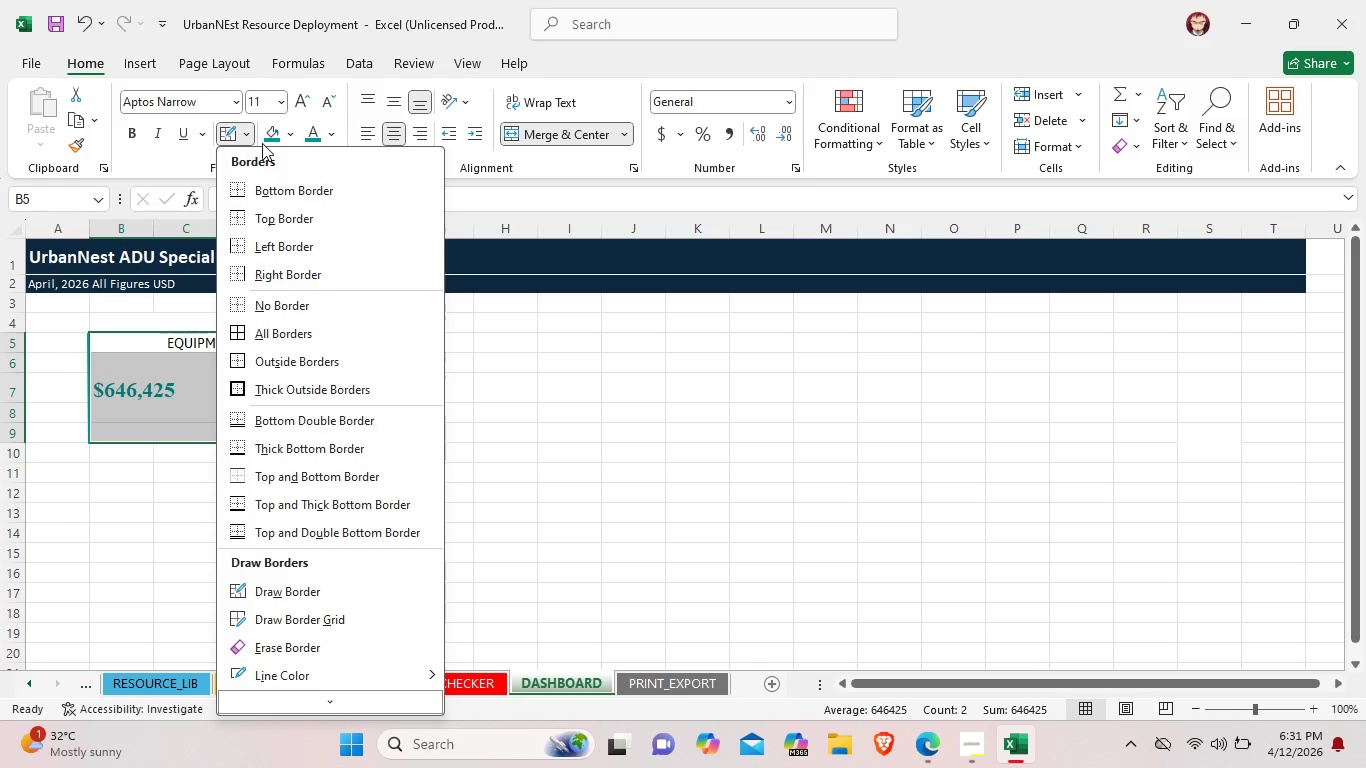 
wait(10.41)
 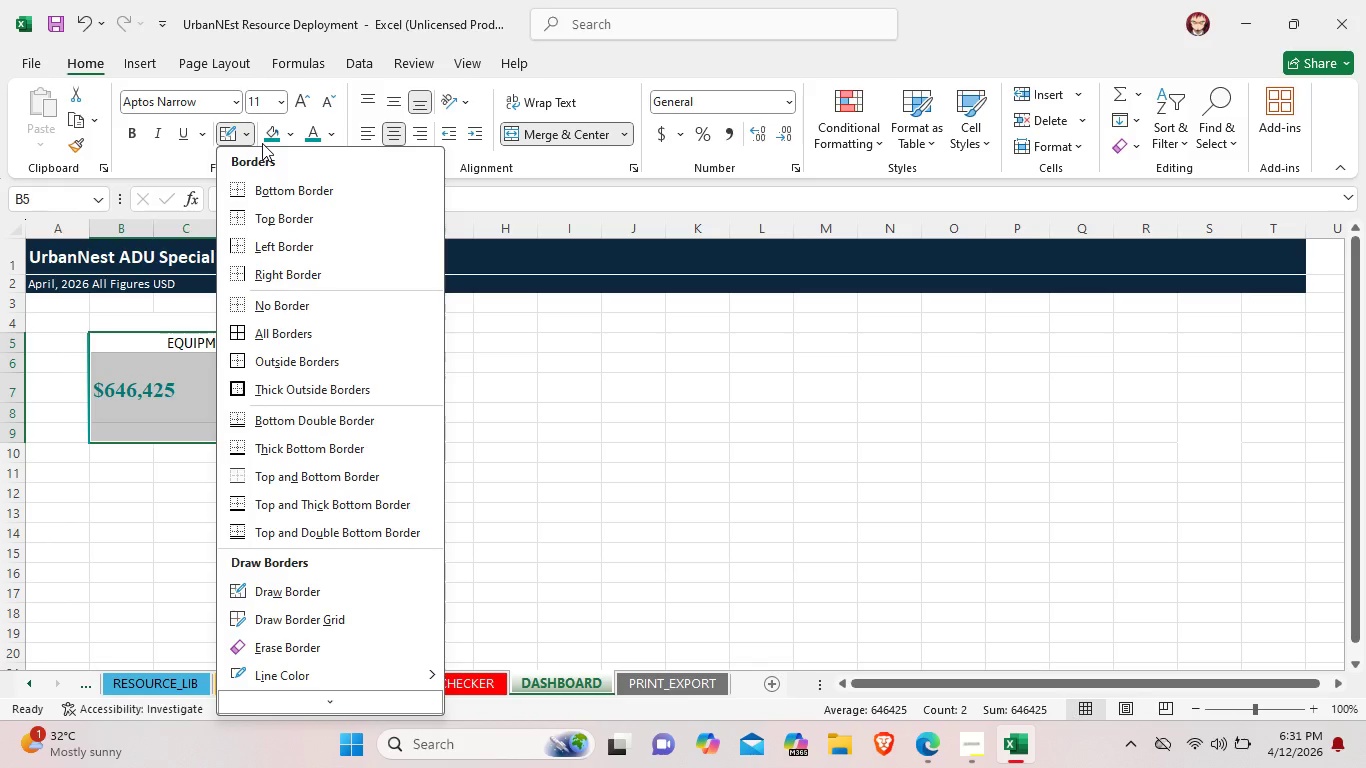 
left_click([384, 347])
 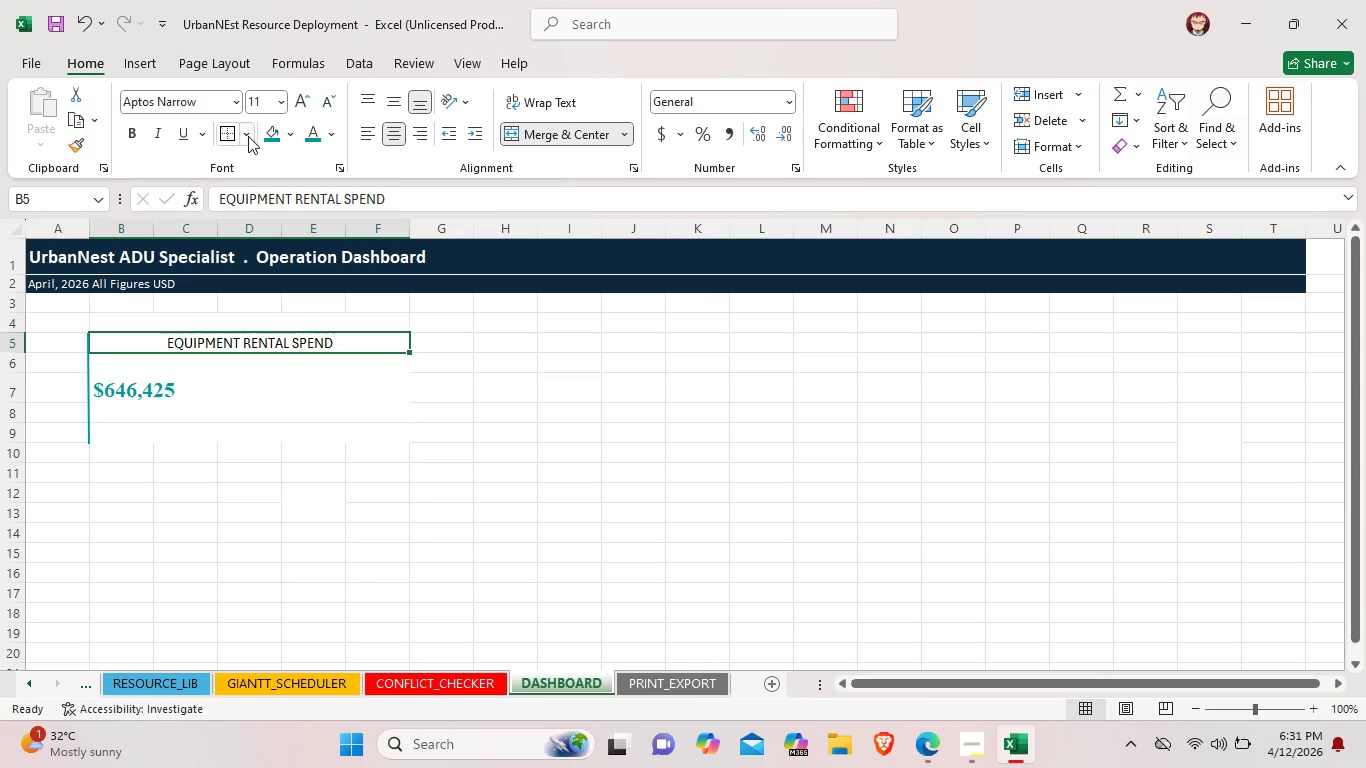 
left_click([247, 136])
 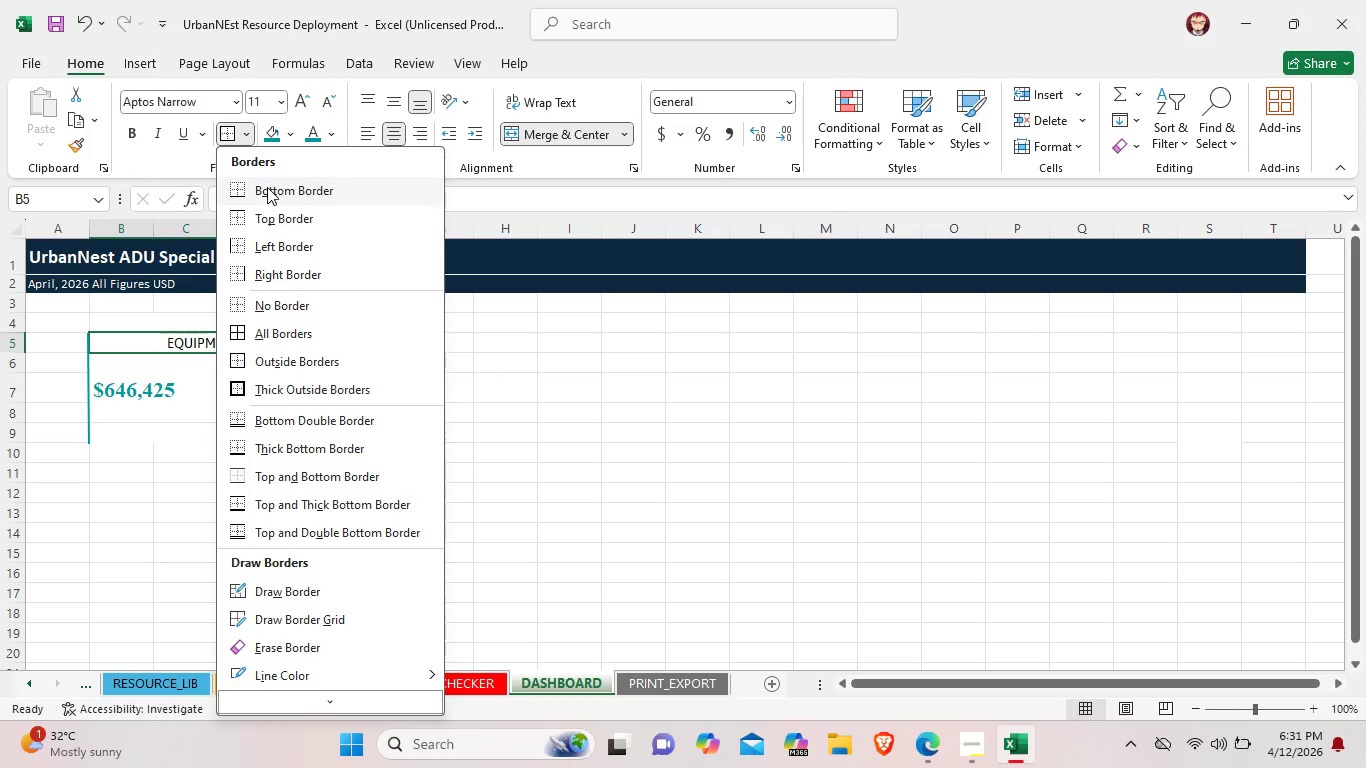 
left_click([267, 188])
 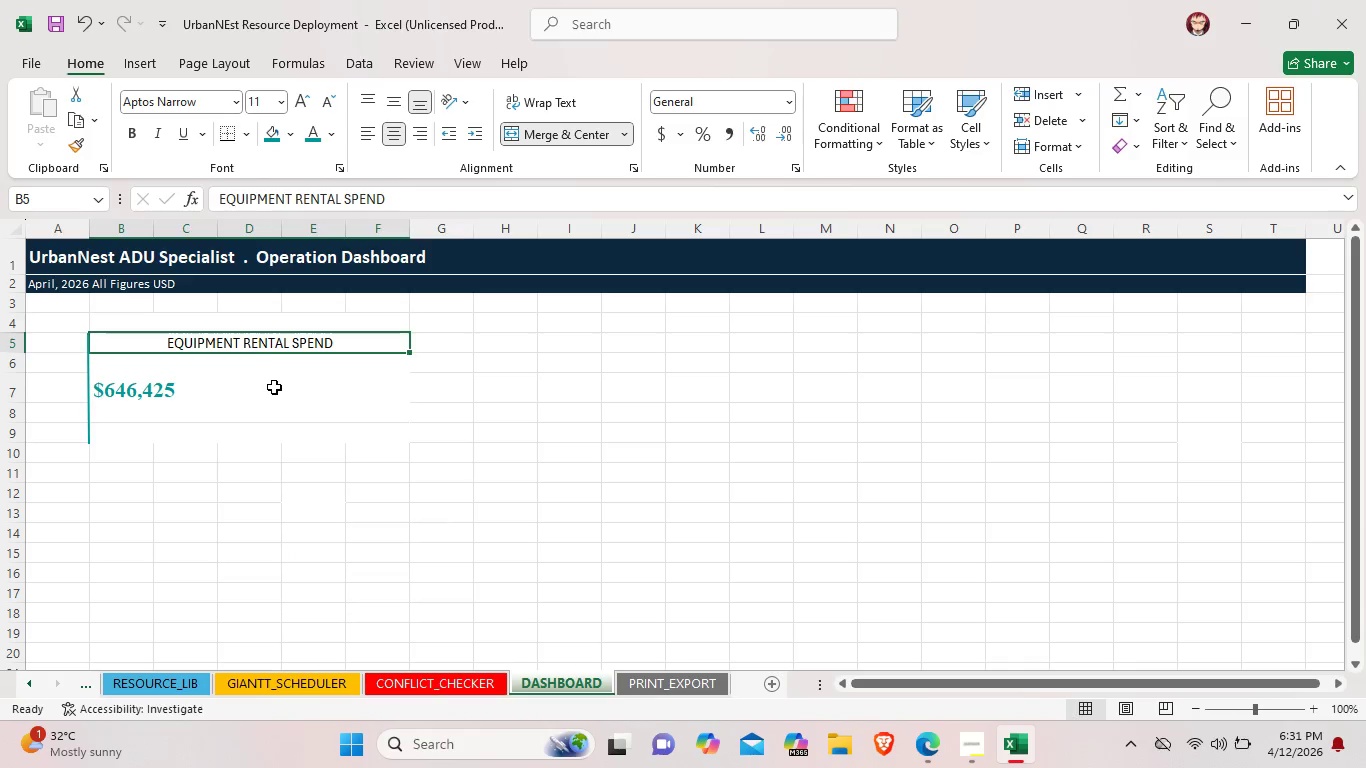 
left_click([274, 387])
 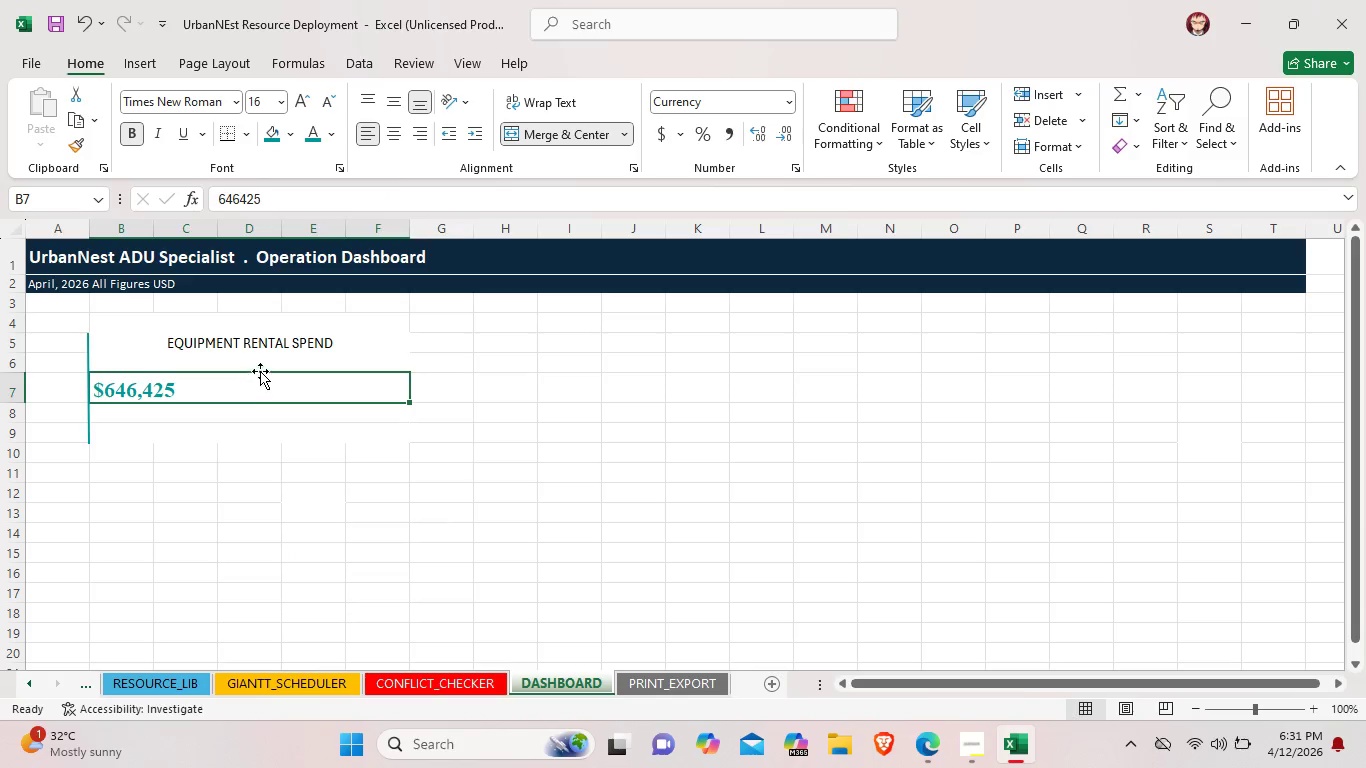 
left_click([260, 371])
 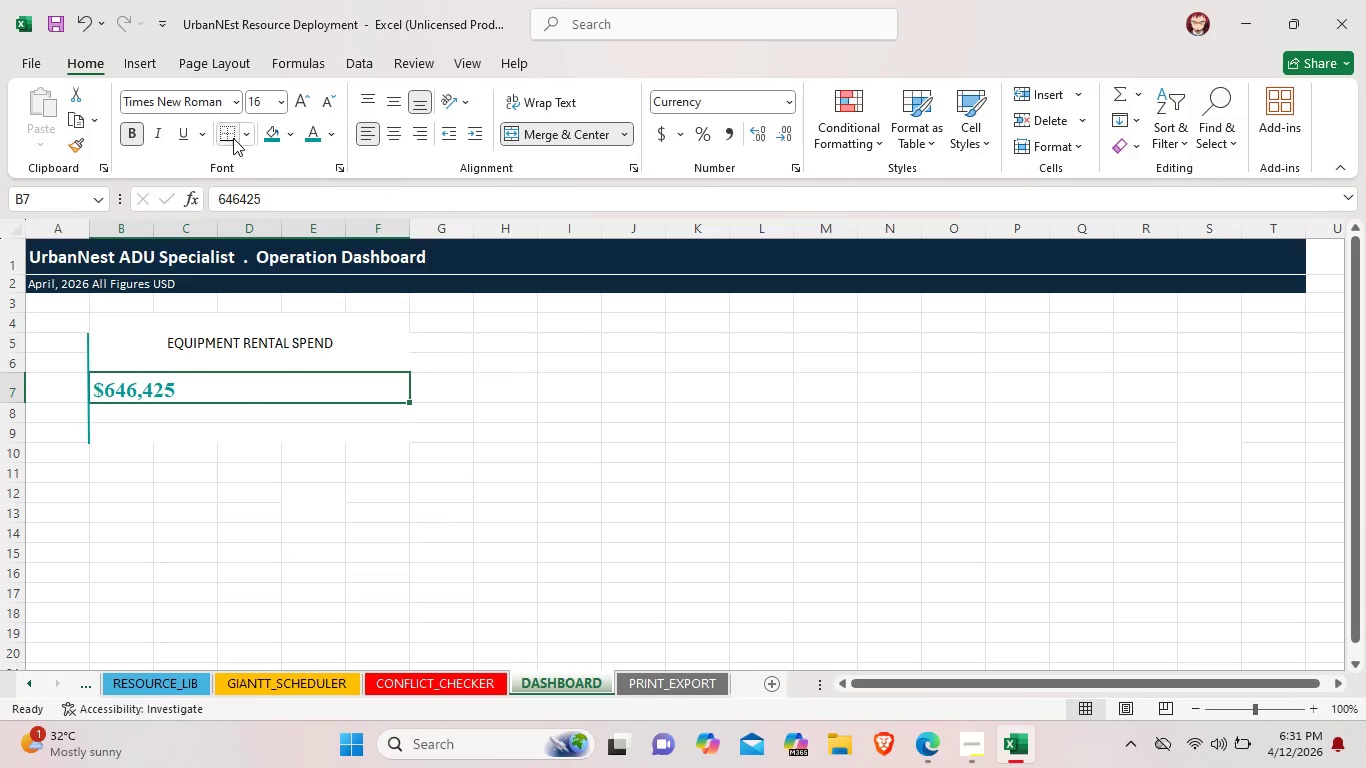 
left_click([334, 575])
 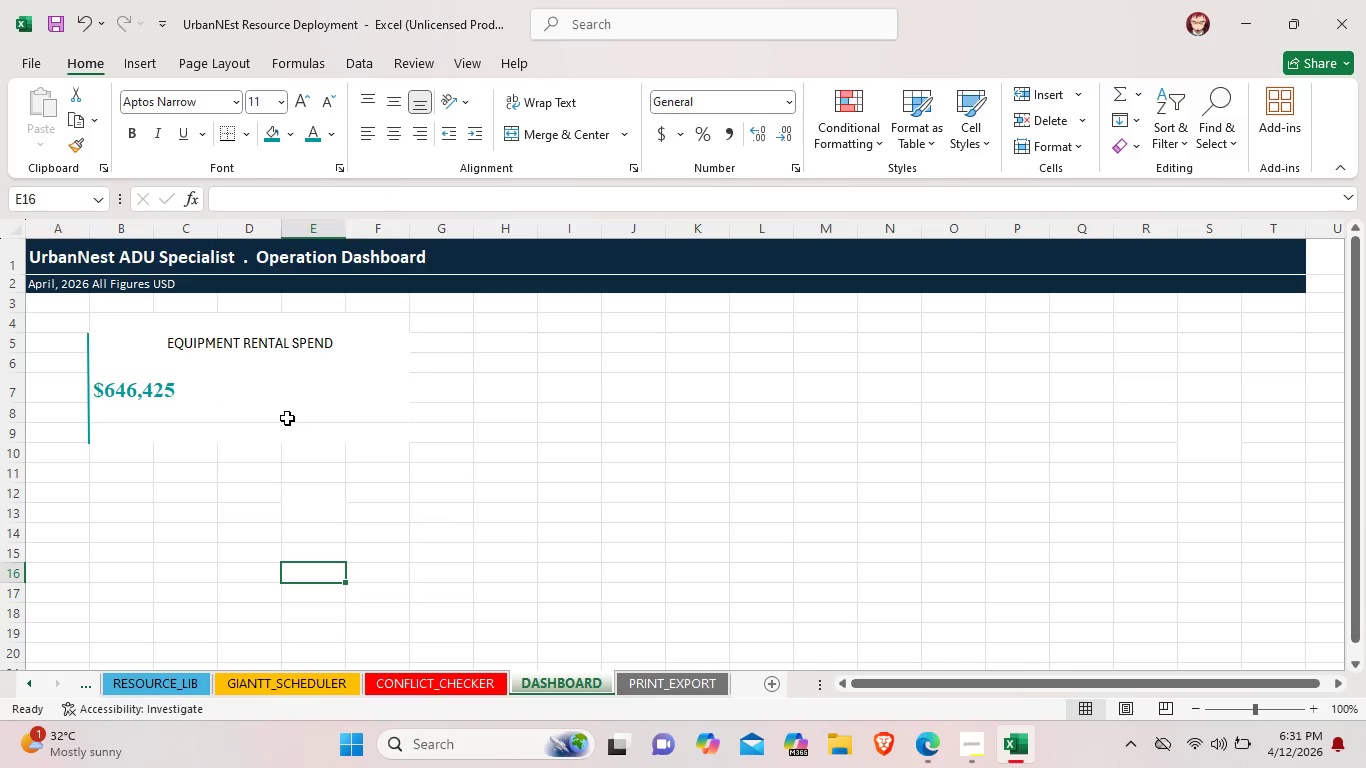 
left_click([287, 417])
 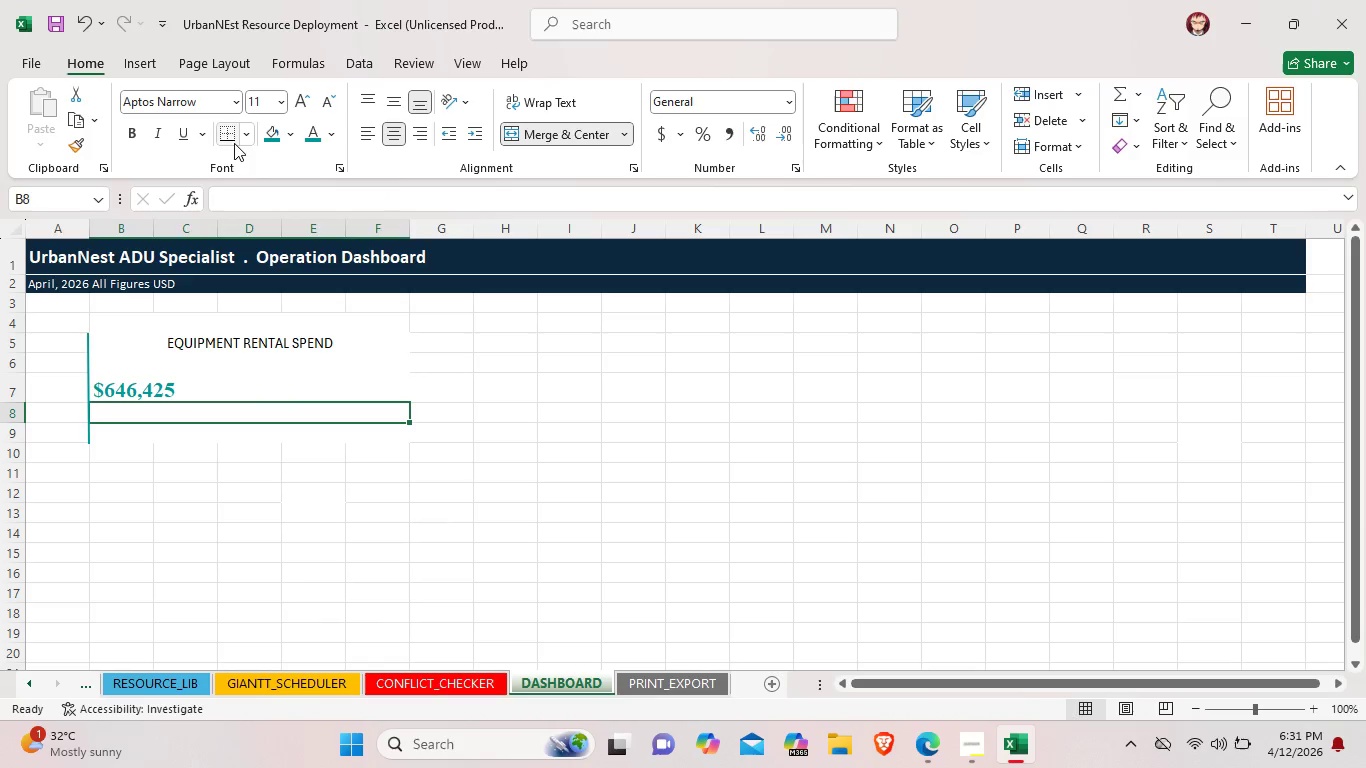 
left_click([231, 139])
 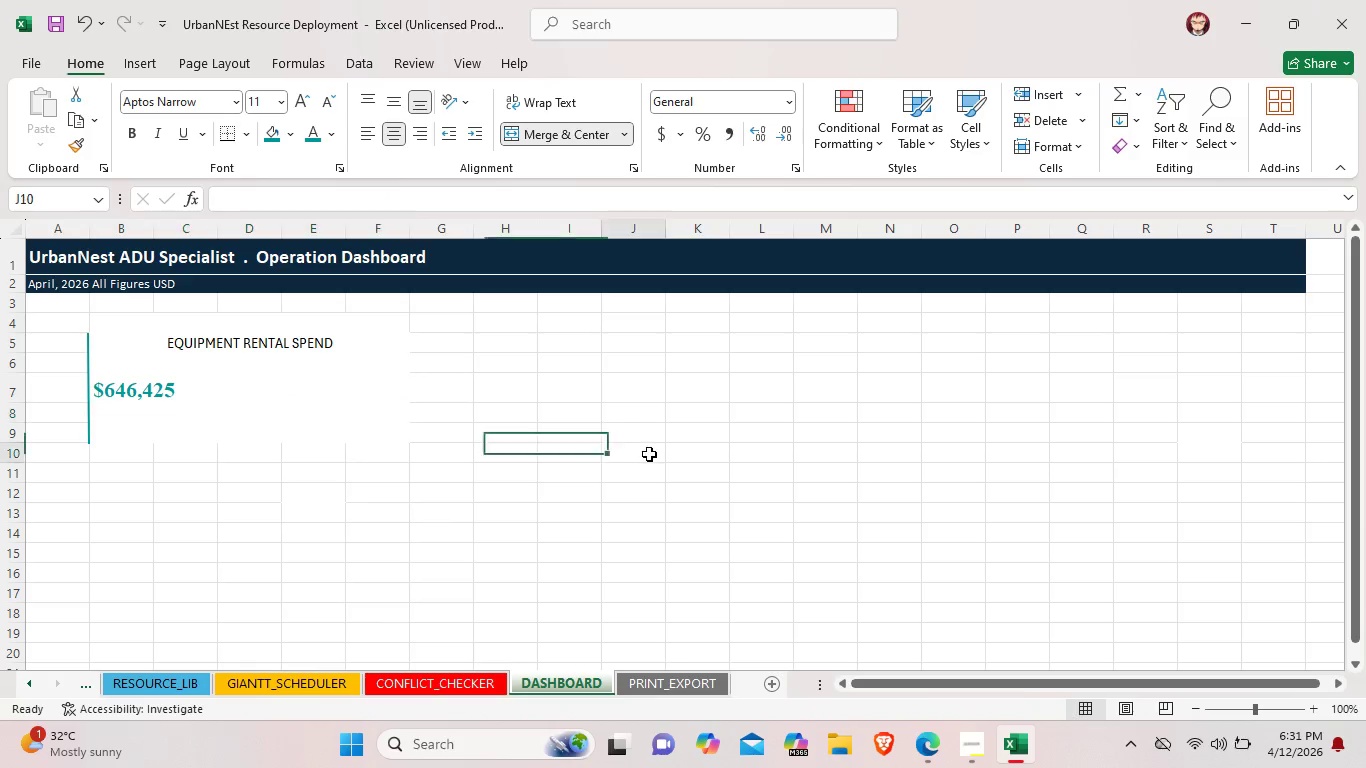 
left_click([649, 454])
 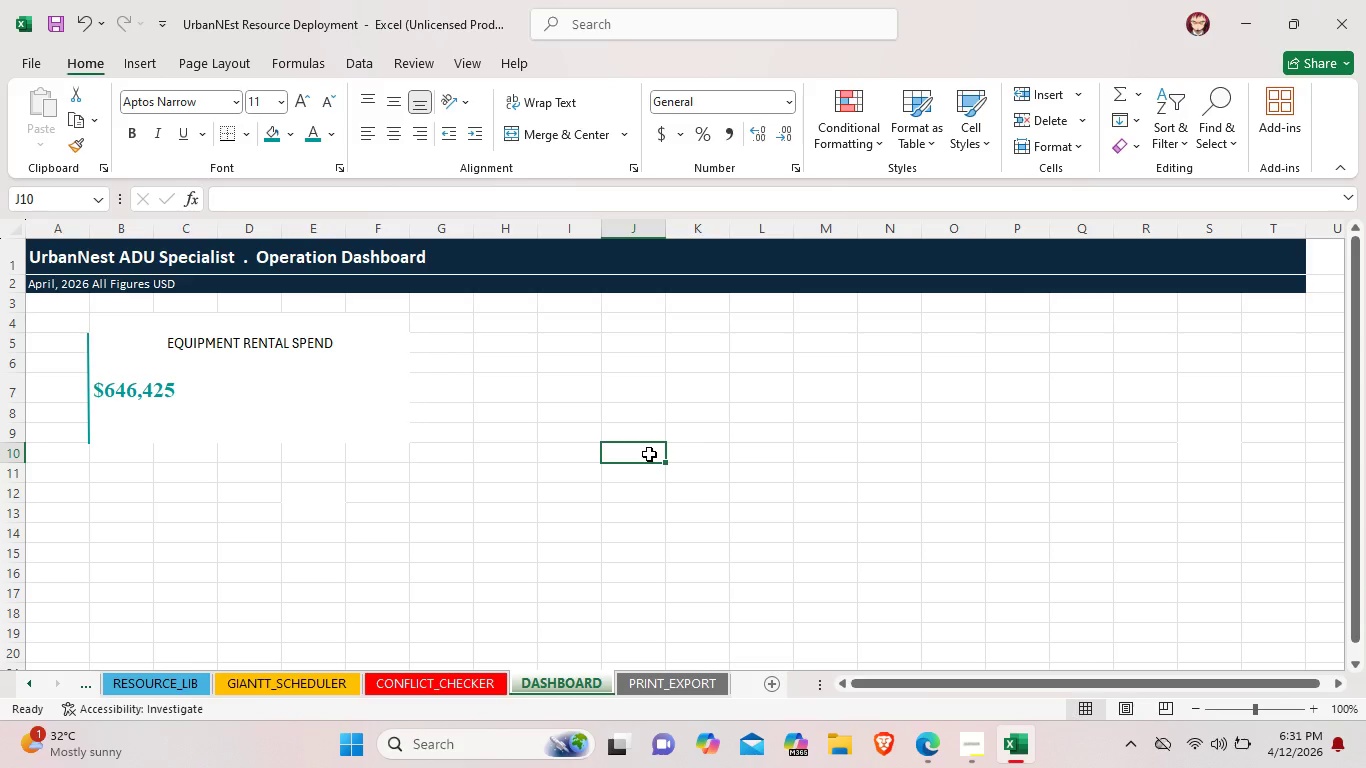 
wait(5.14)
 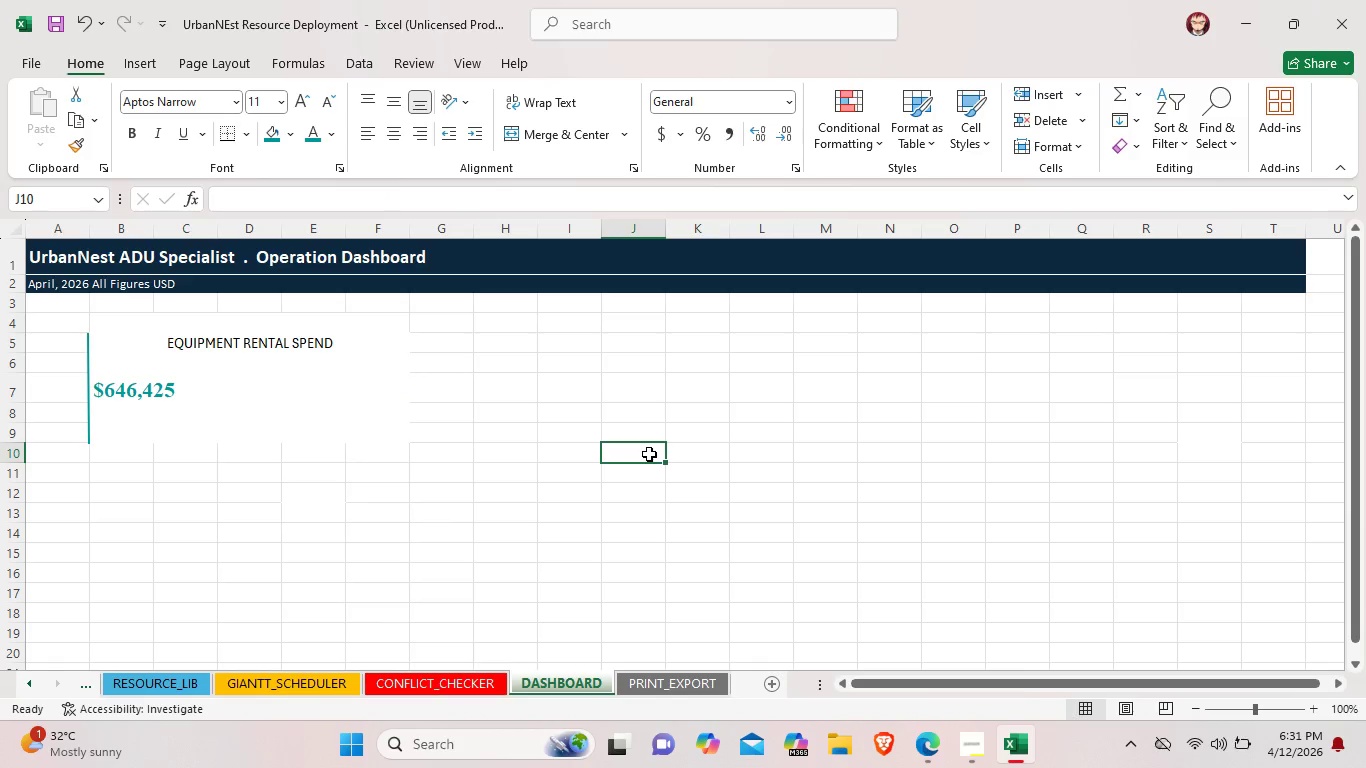 
left_click([356, 369])
 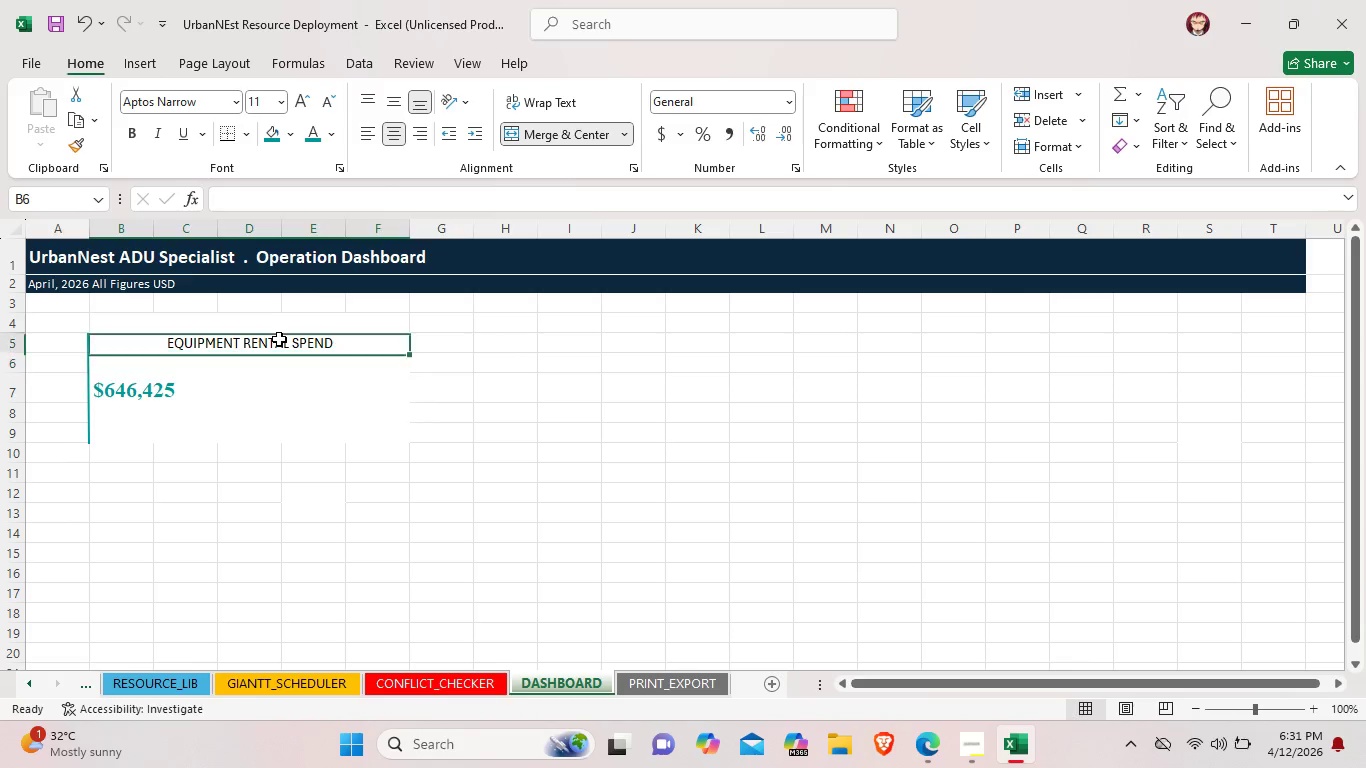 
left_click([279, 339])
 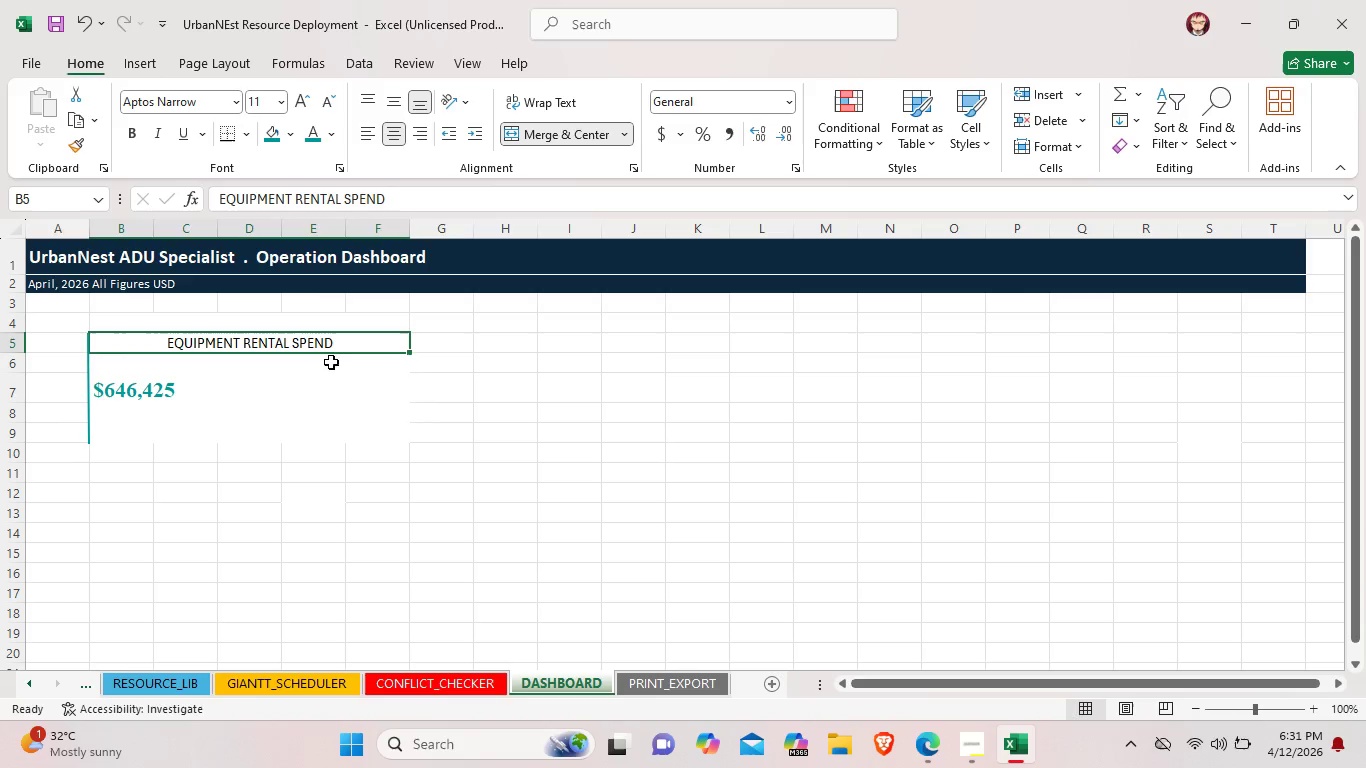 
left_click([343, 383])
 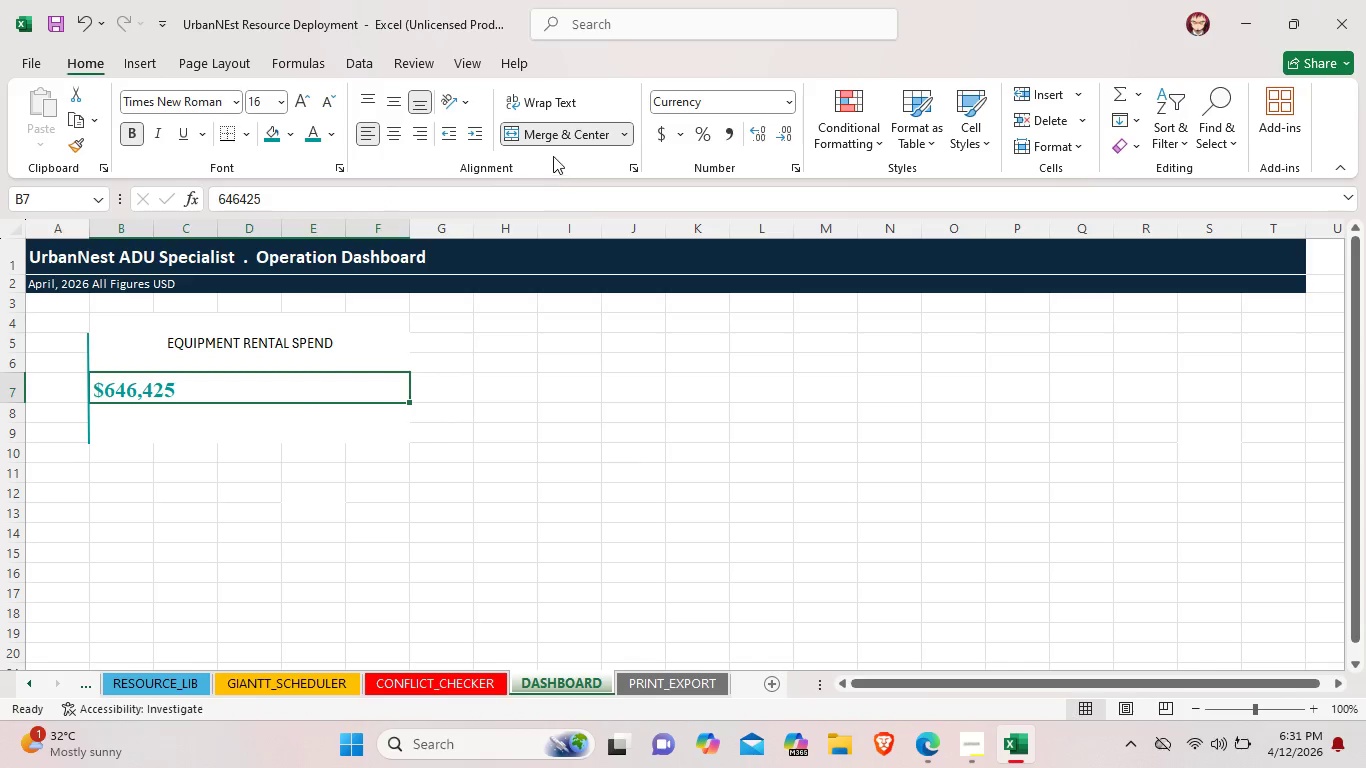 
left_click([555, 138])
 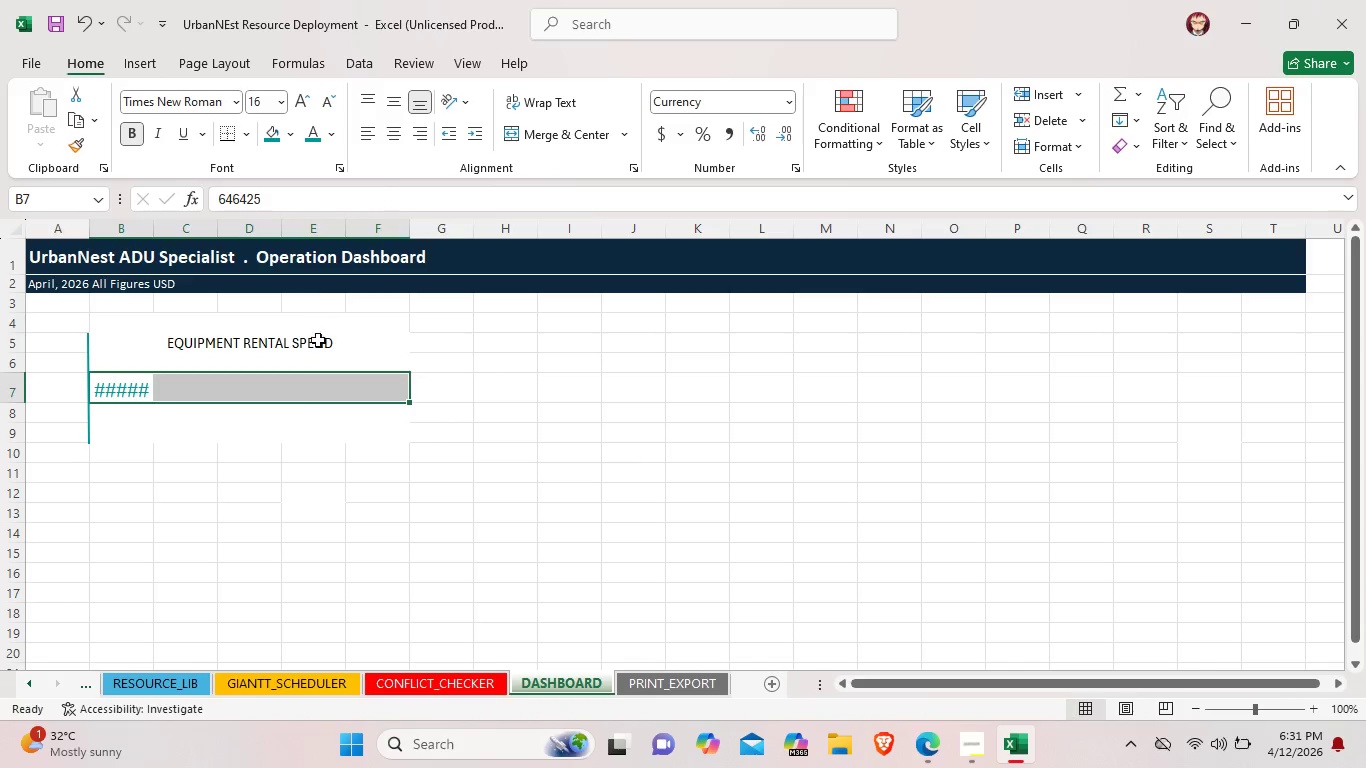 
left_click([317, 346])
 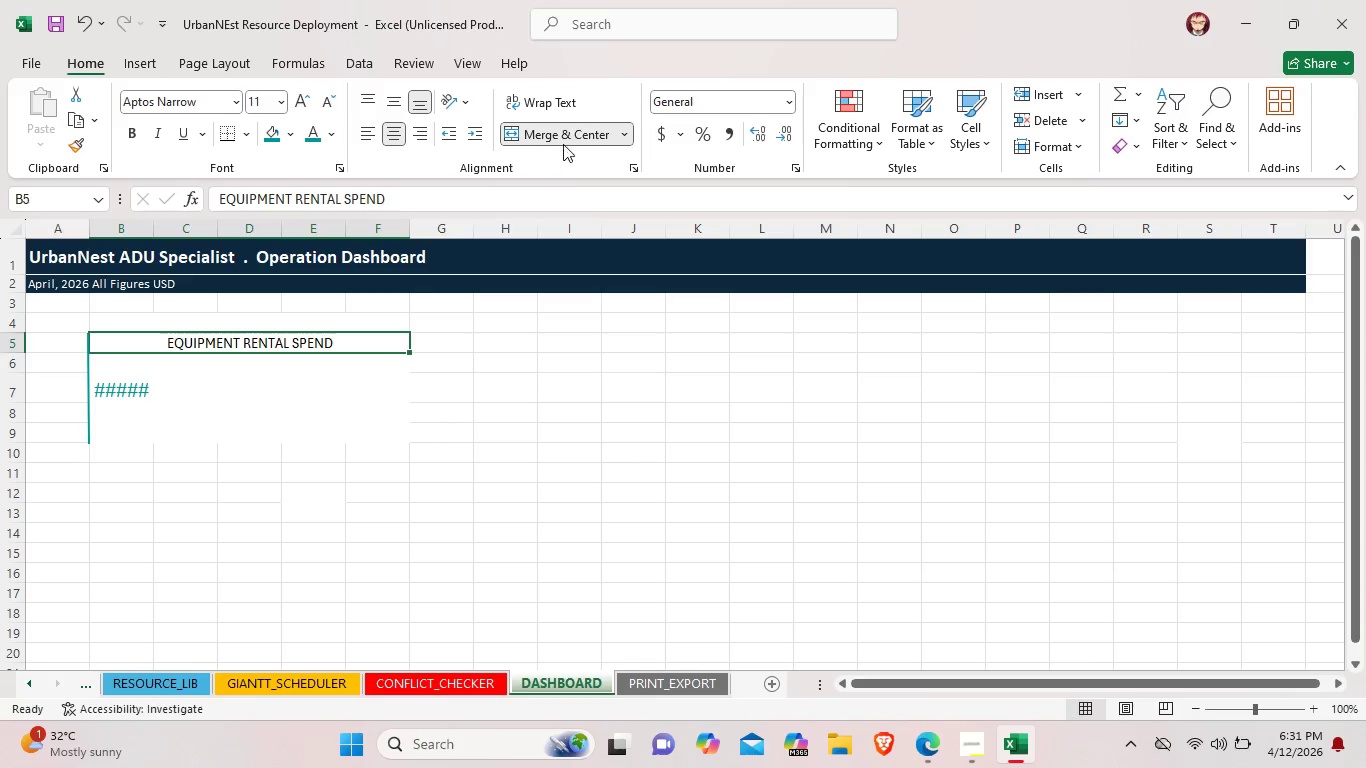 
left_click([558, 136])
 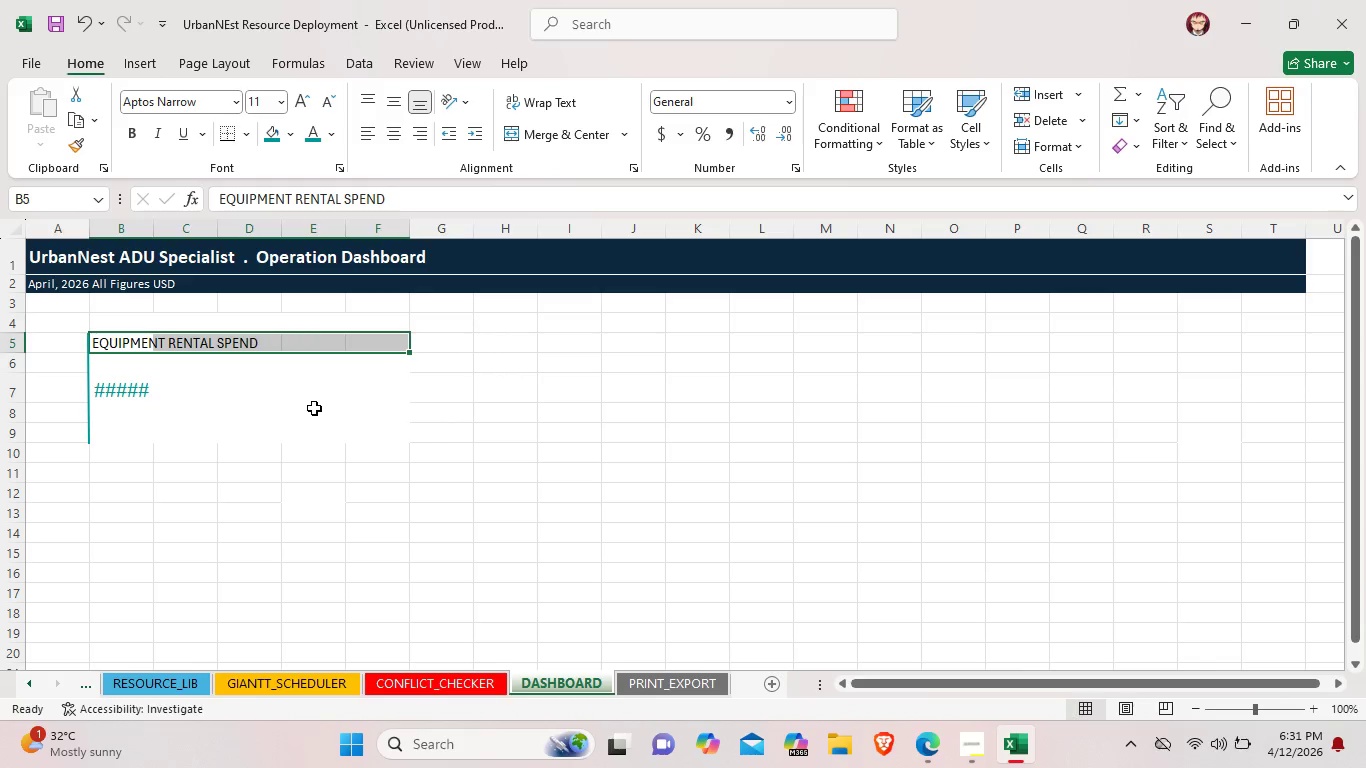 
left_click([311, 412])
 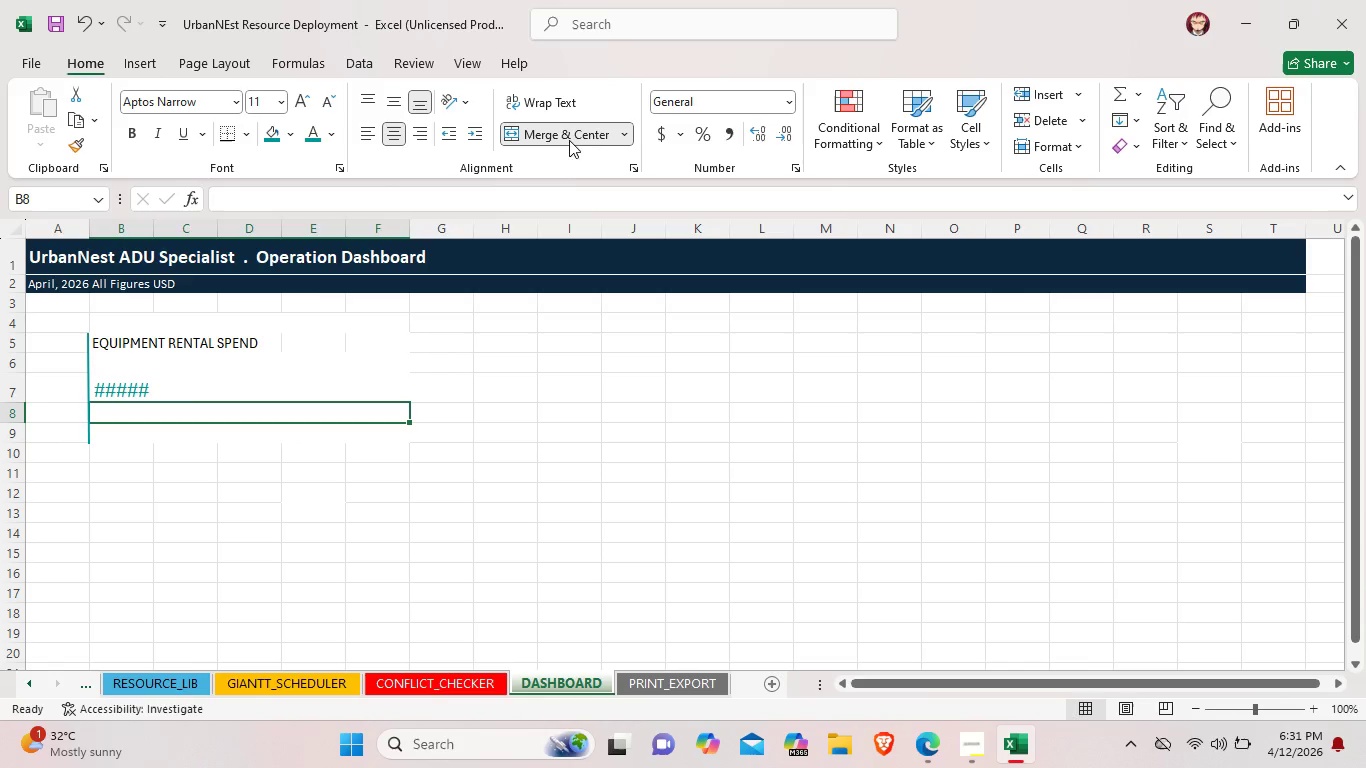 
left_click([569, 133])
 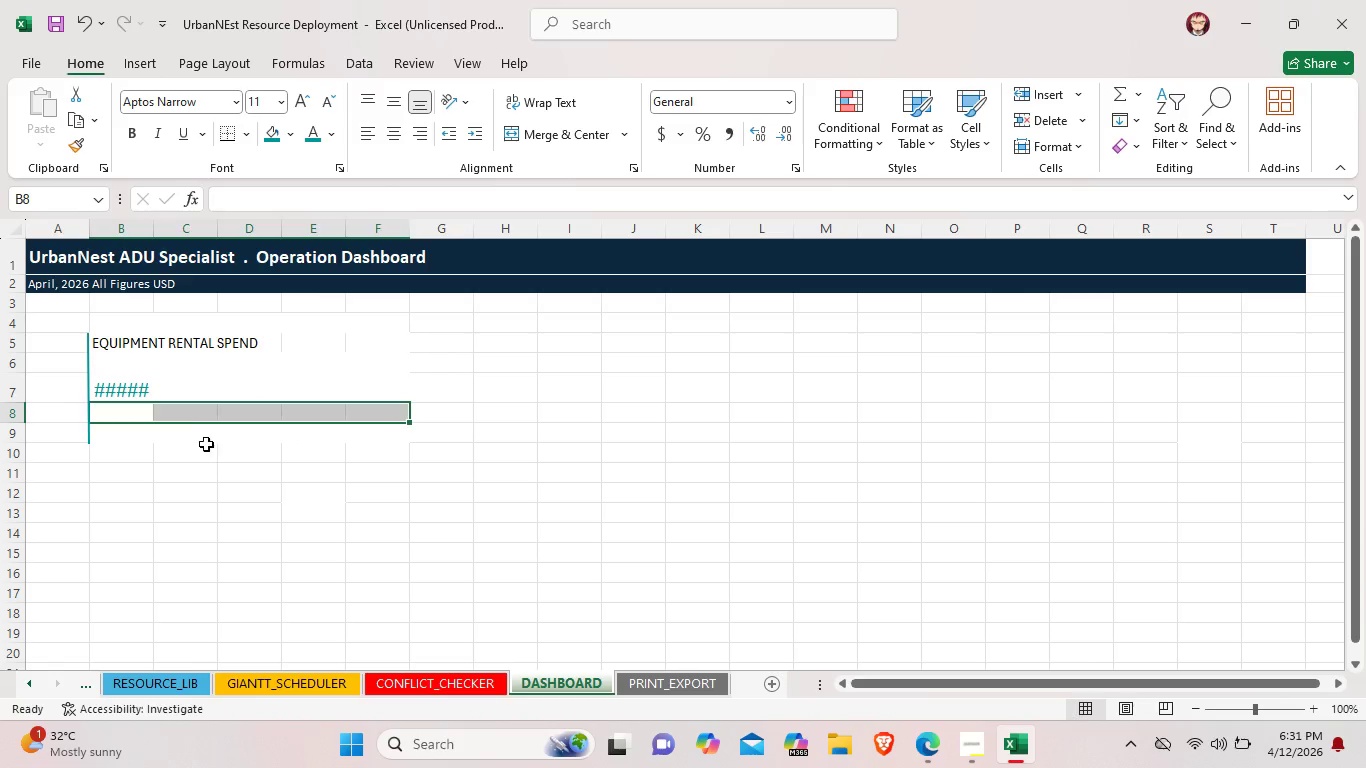 
left_click([201, 441])
 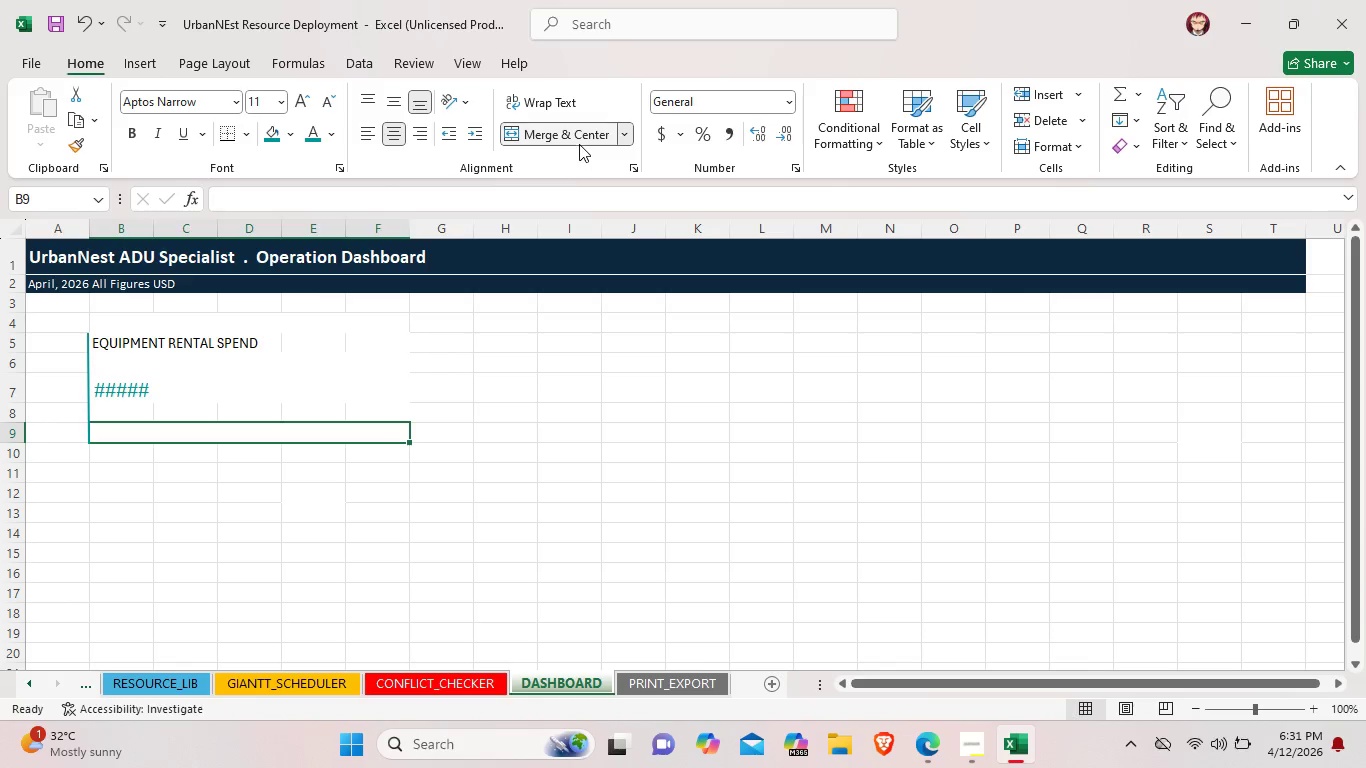 
left_click([578, 143])
 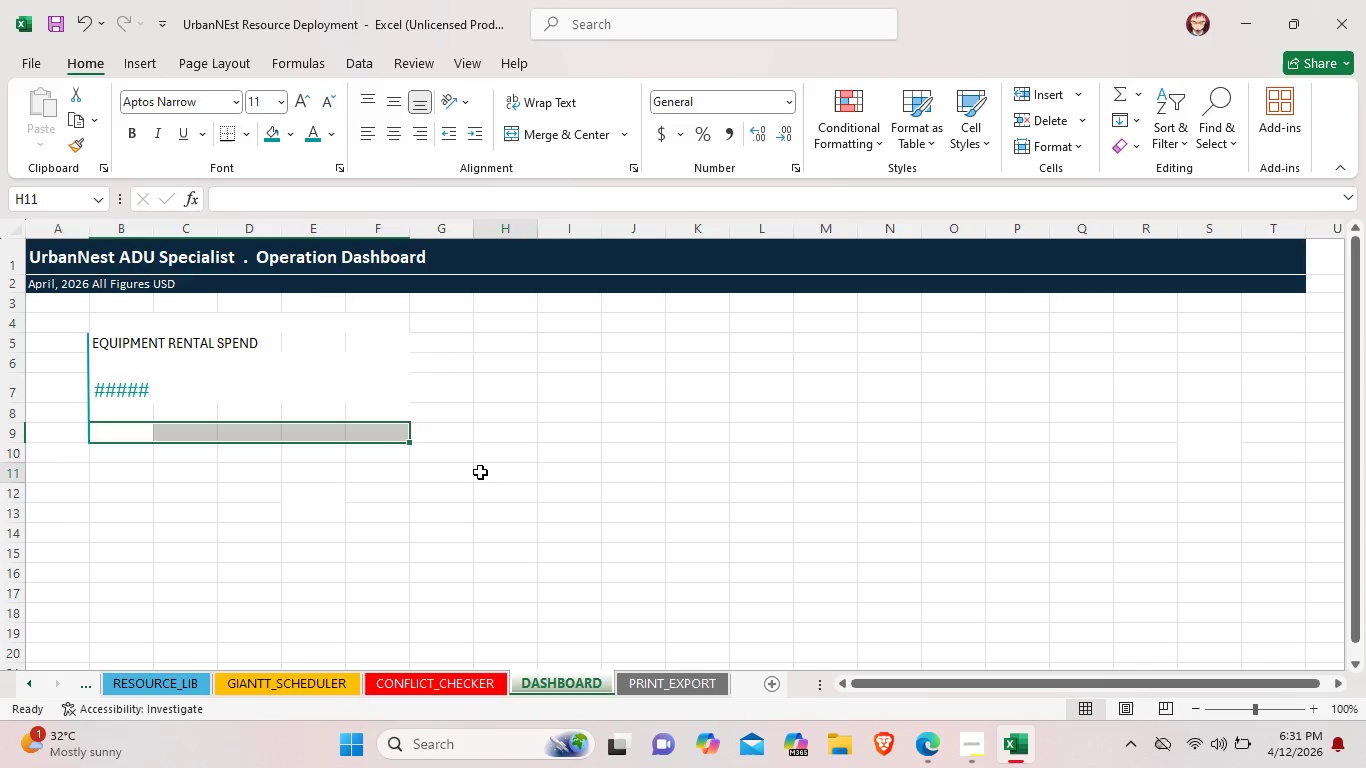 
left_click([480, 472])
 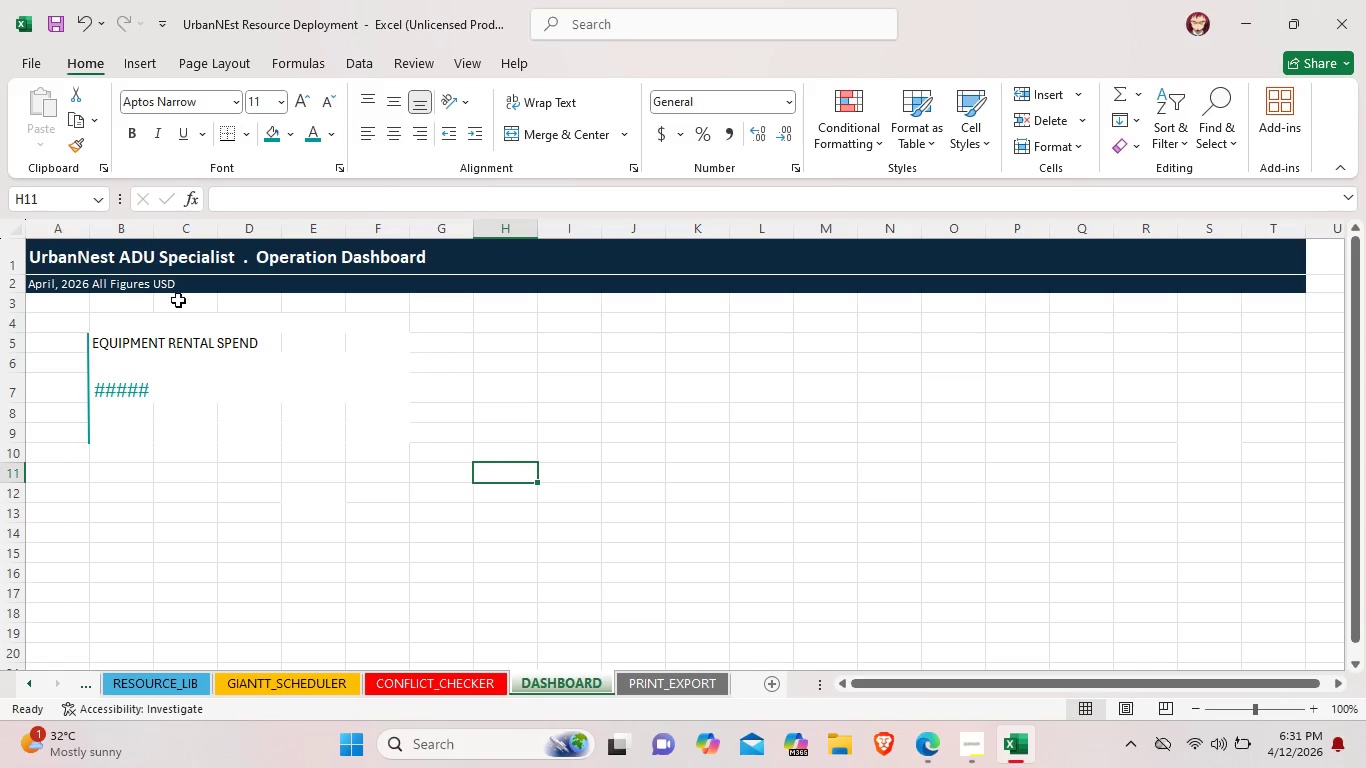 
left_click([149, 302])
 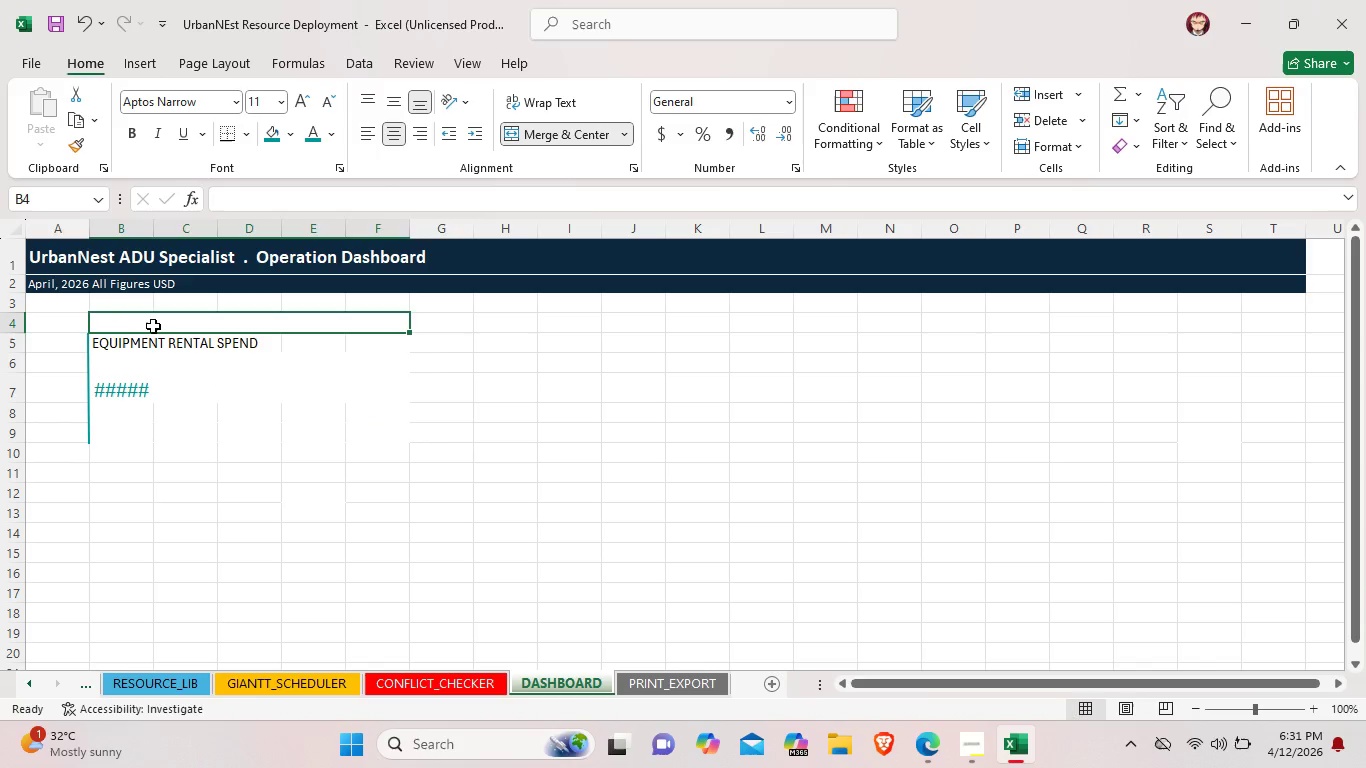 
double_click([153, 346])
 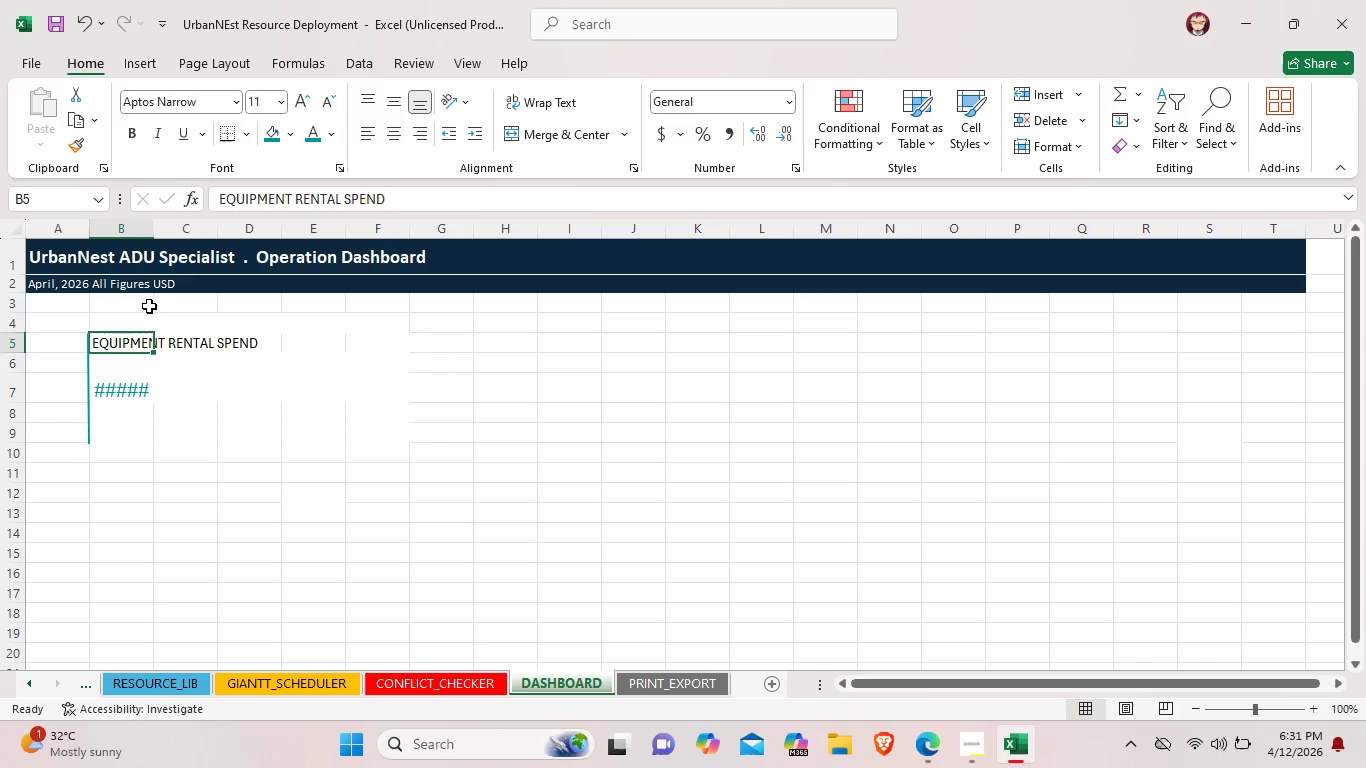 
left_click([153, 304])
 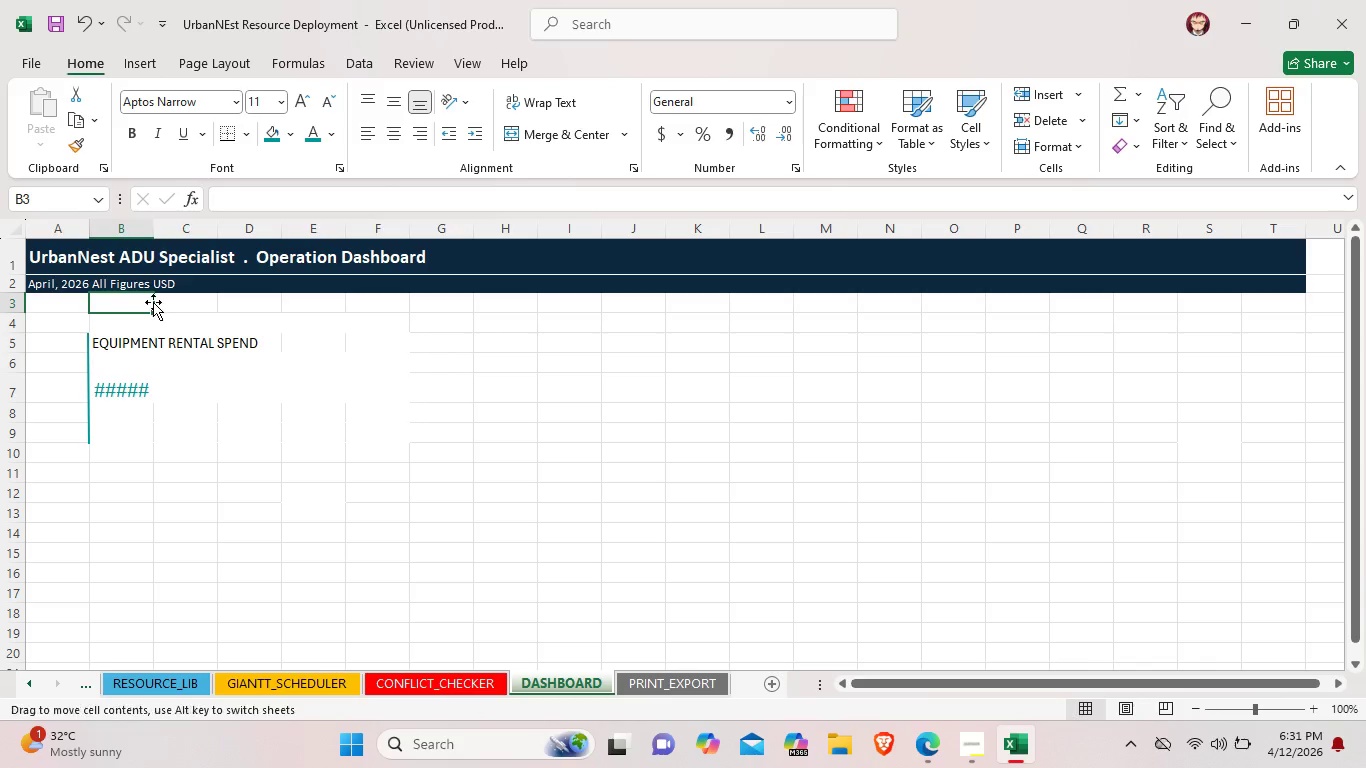 
double_click([153, 302])
 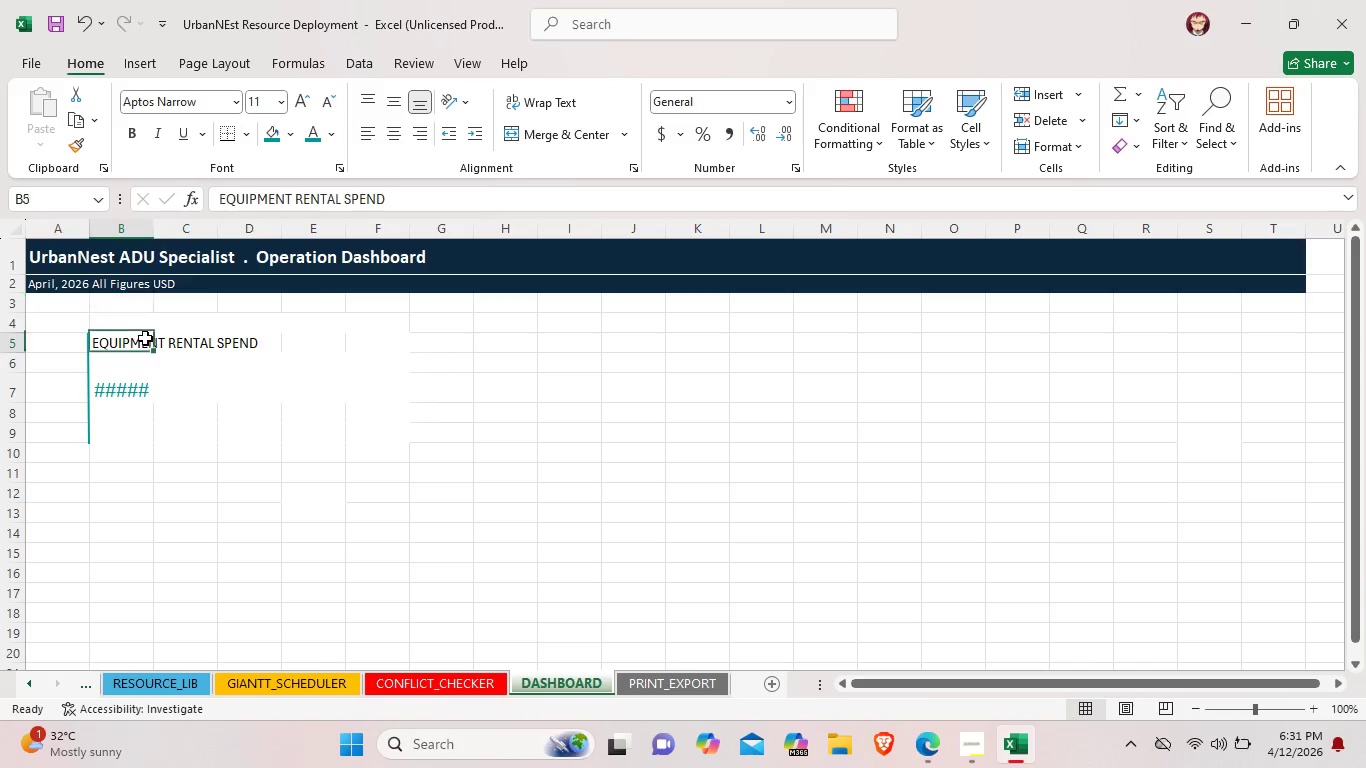 
double_click([145, 338])
 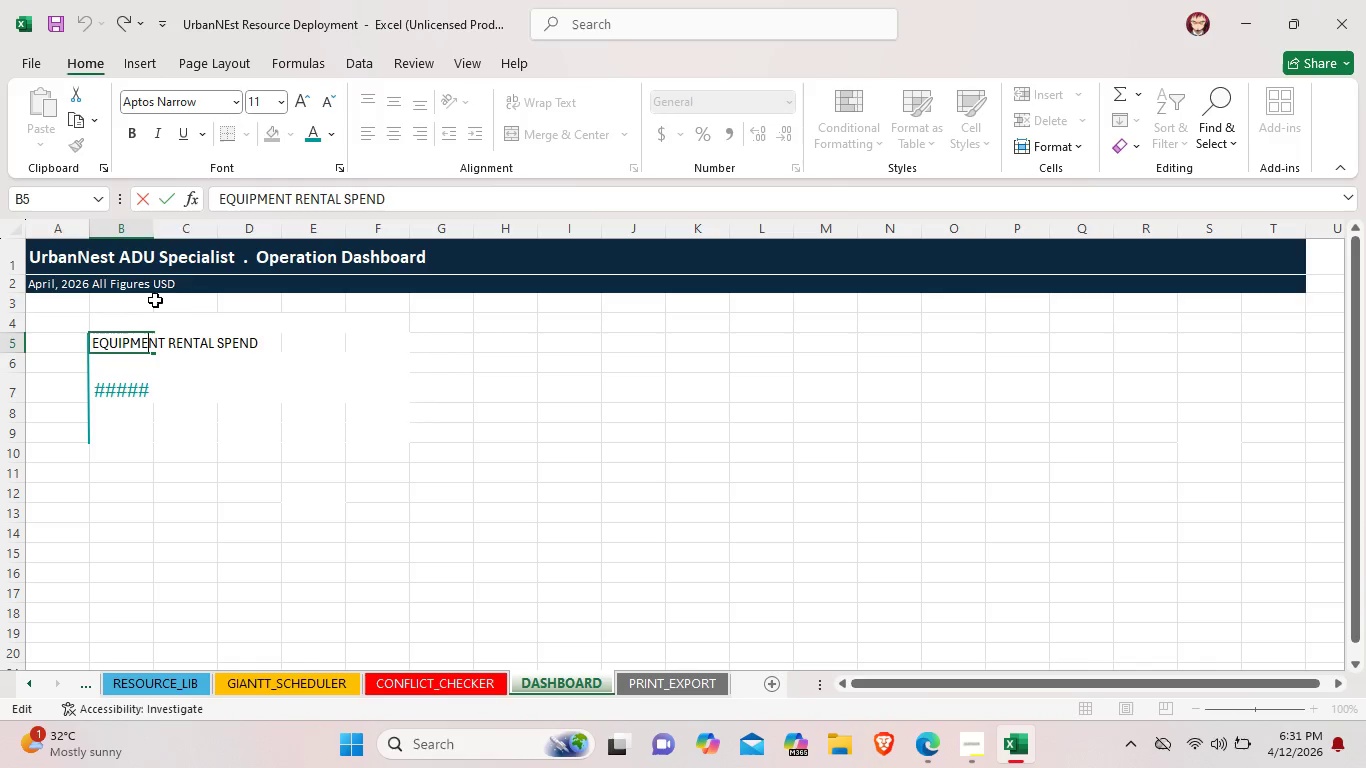 
double_click([155, 300])
 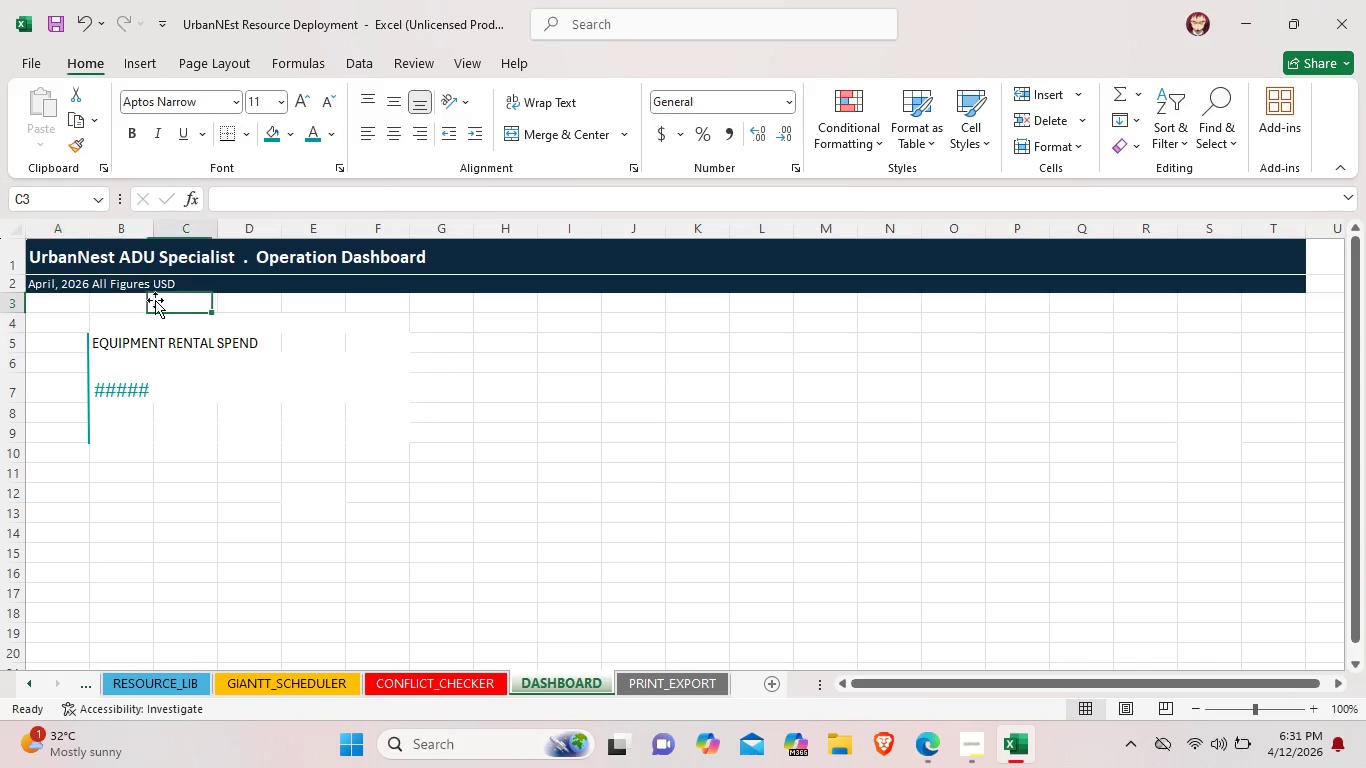 
double_click([155, 300])
 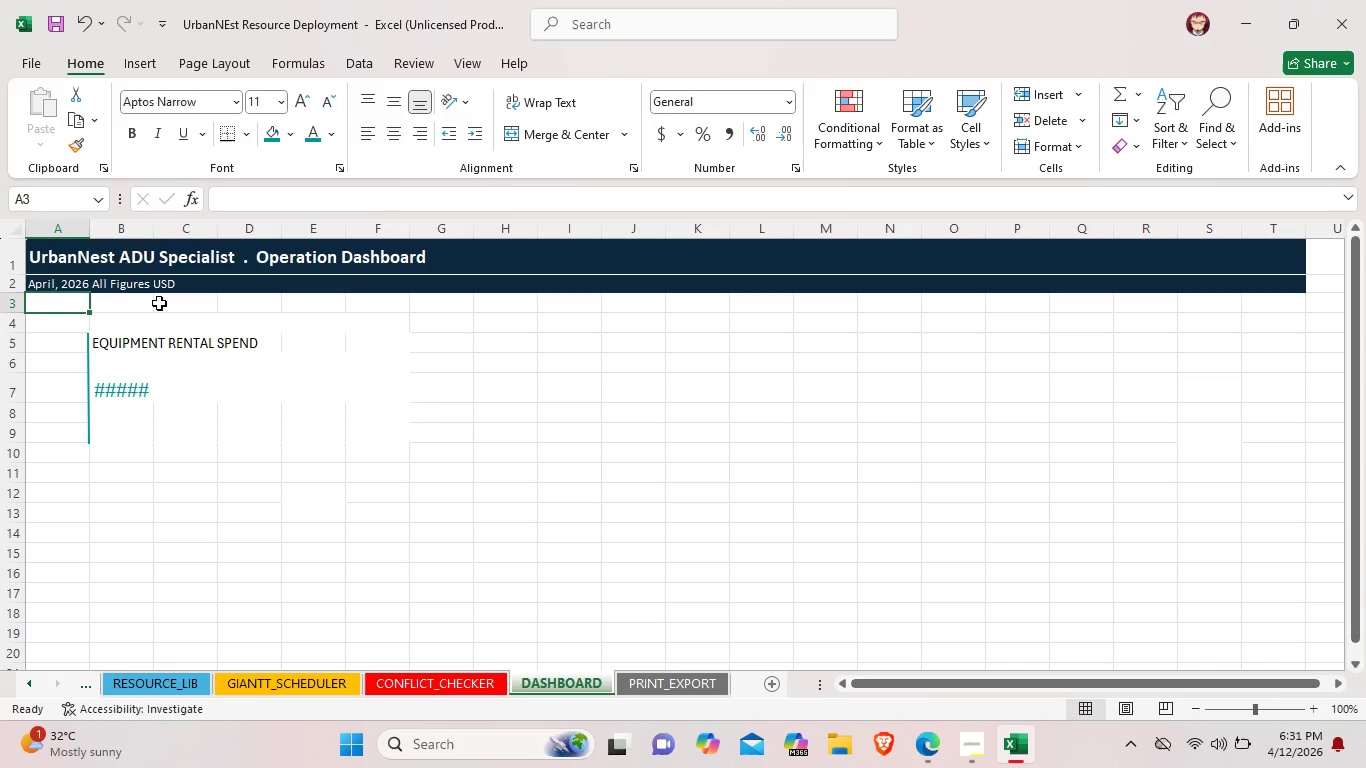 
left_click([159, 304])
 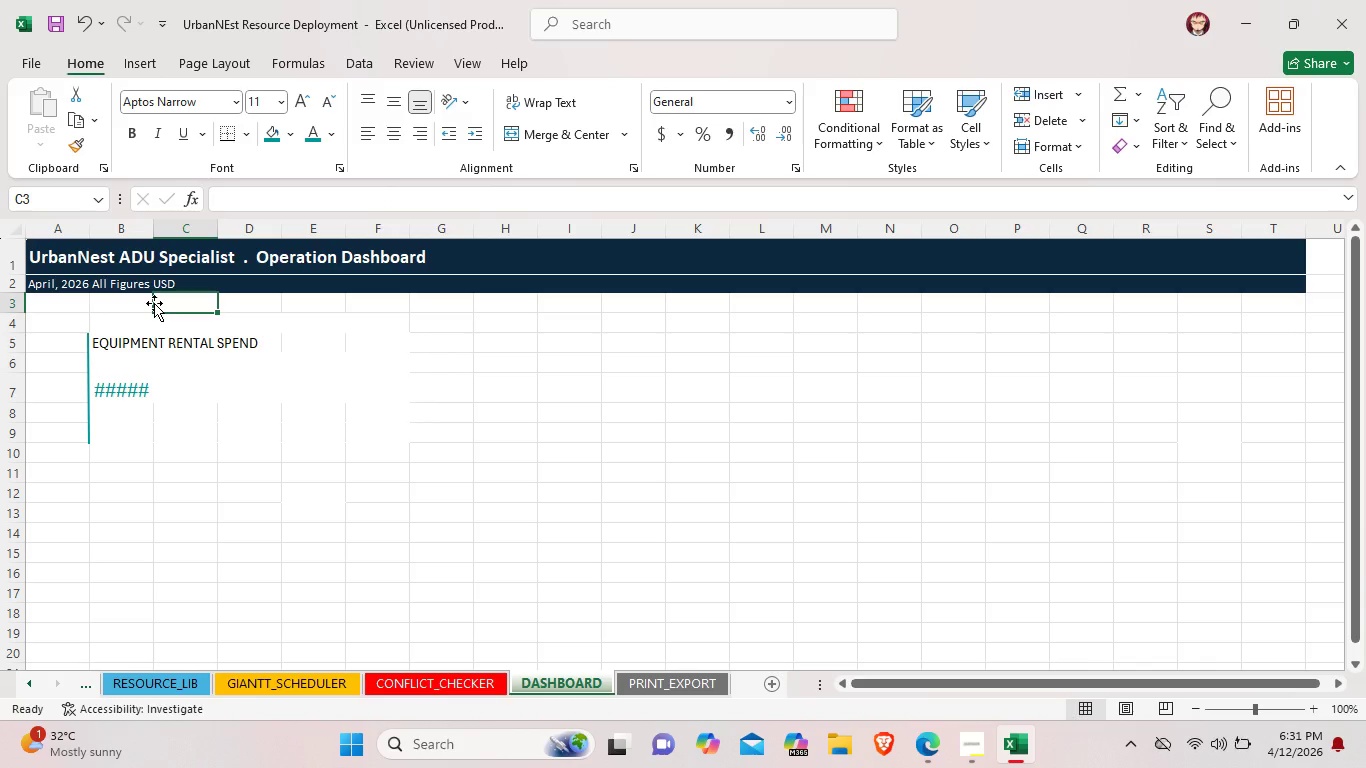 
left_click([154, 303])
 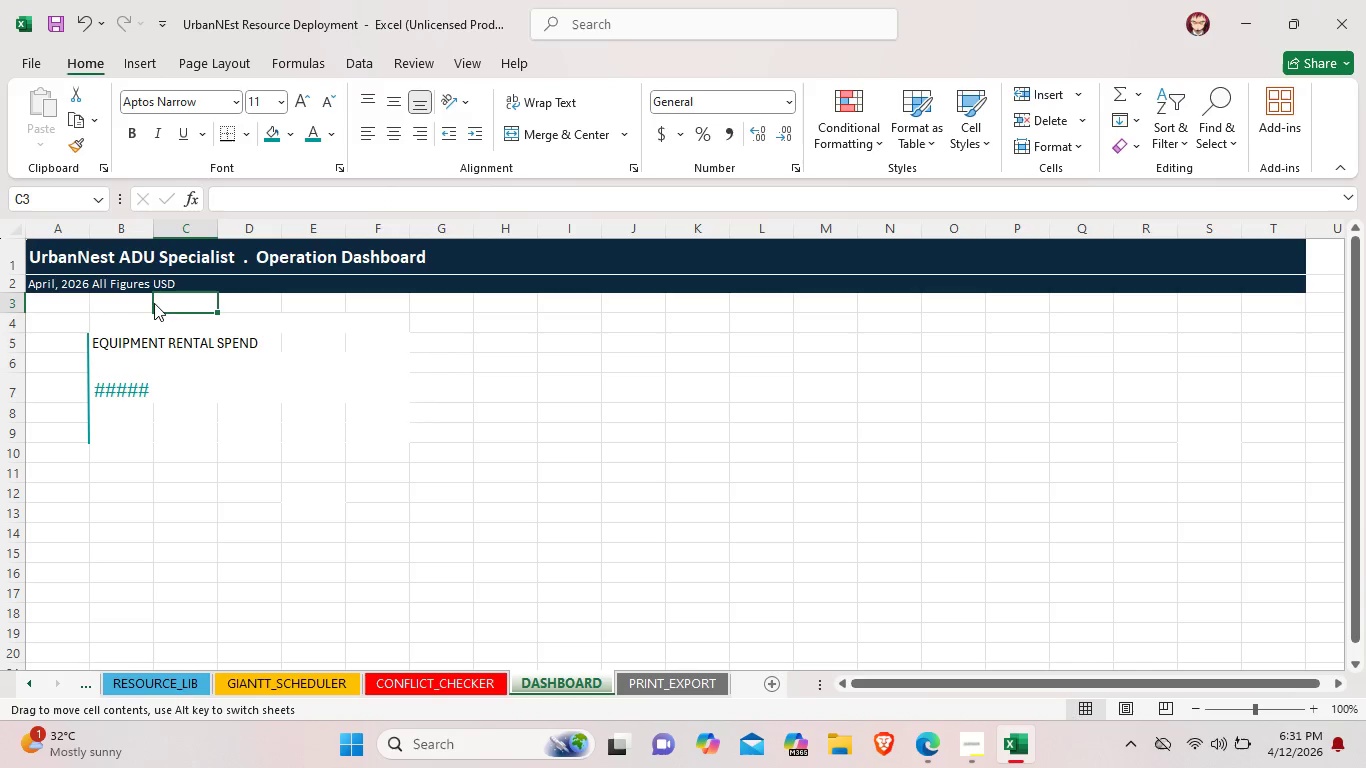 
left_click([154, 303])
 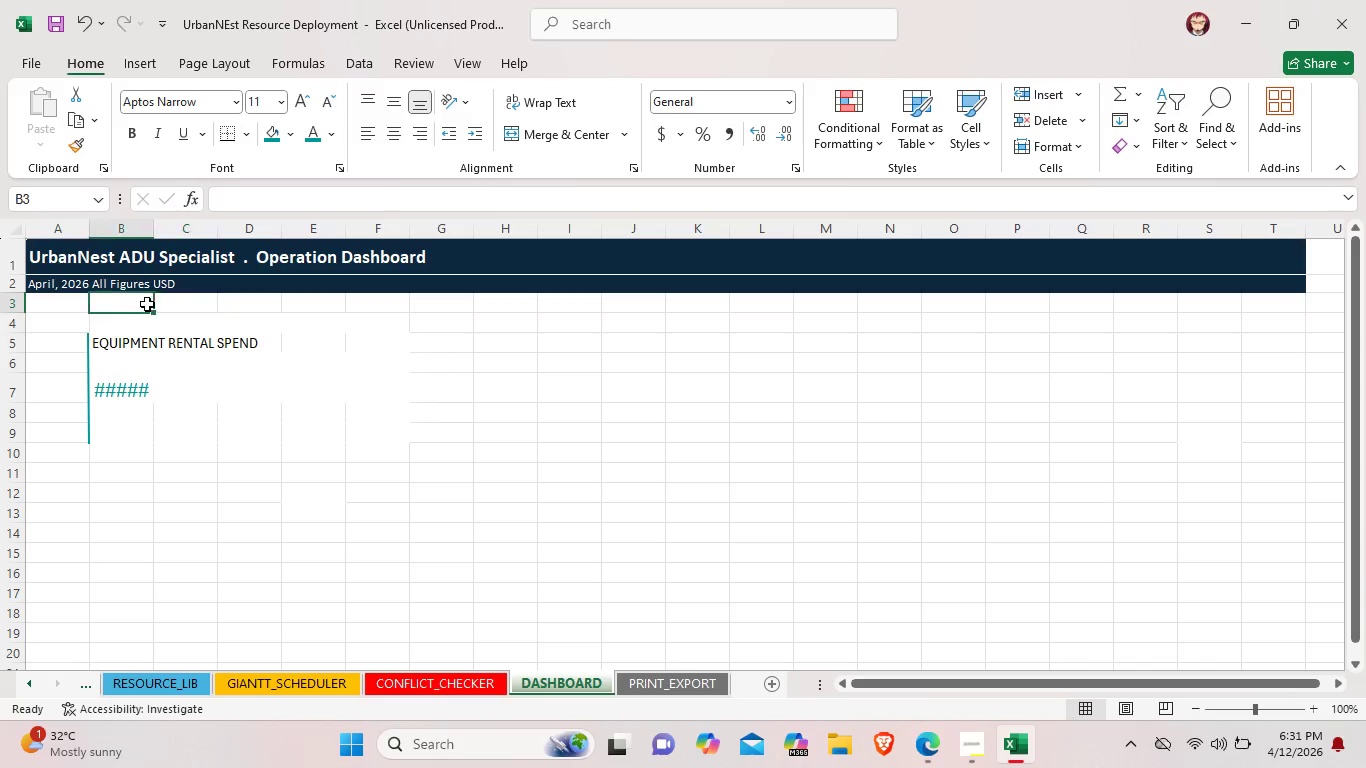 
left_click([149, 304])
 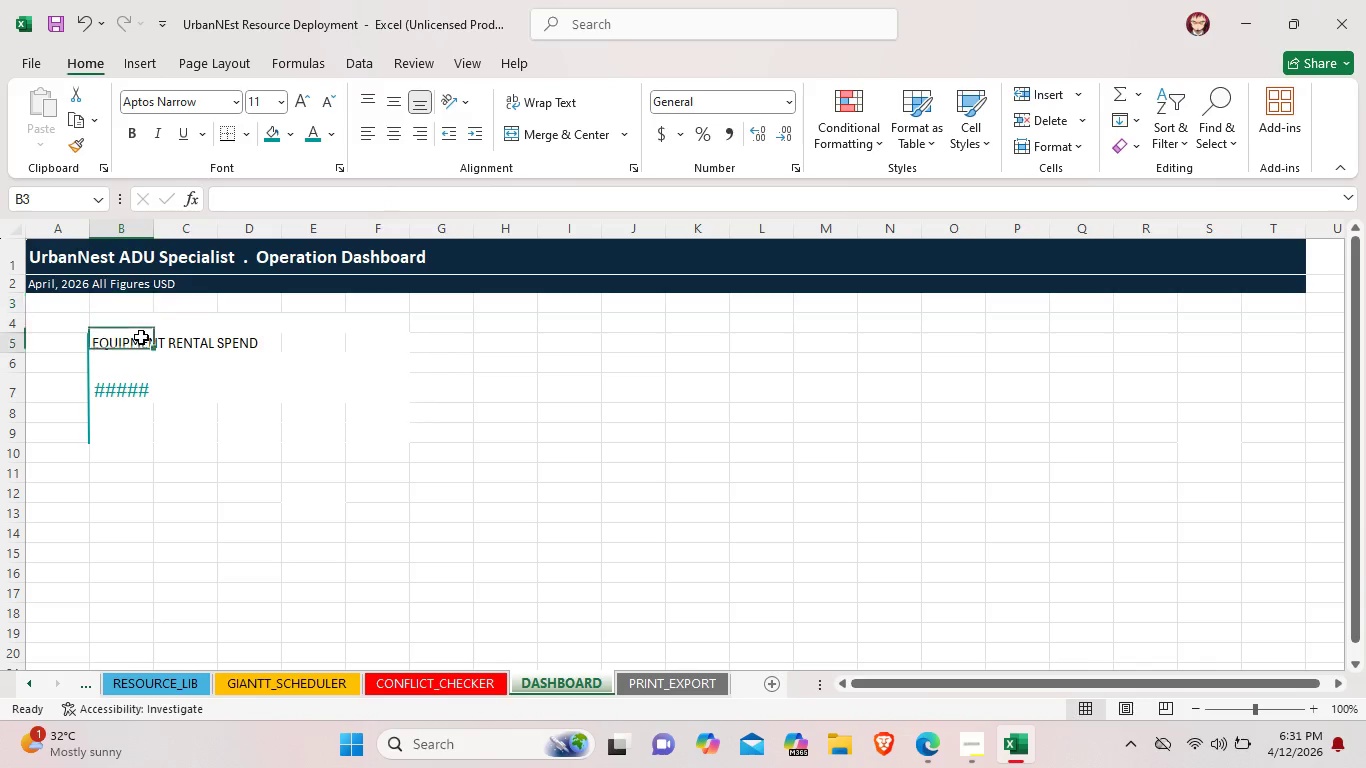 
left_click([141, 337])
 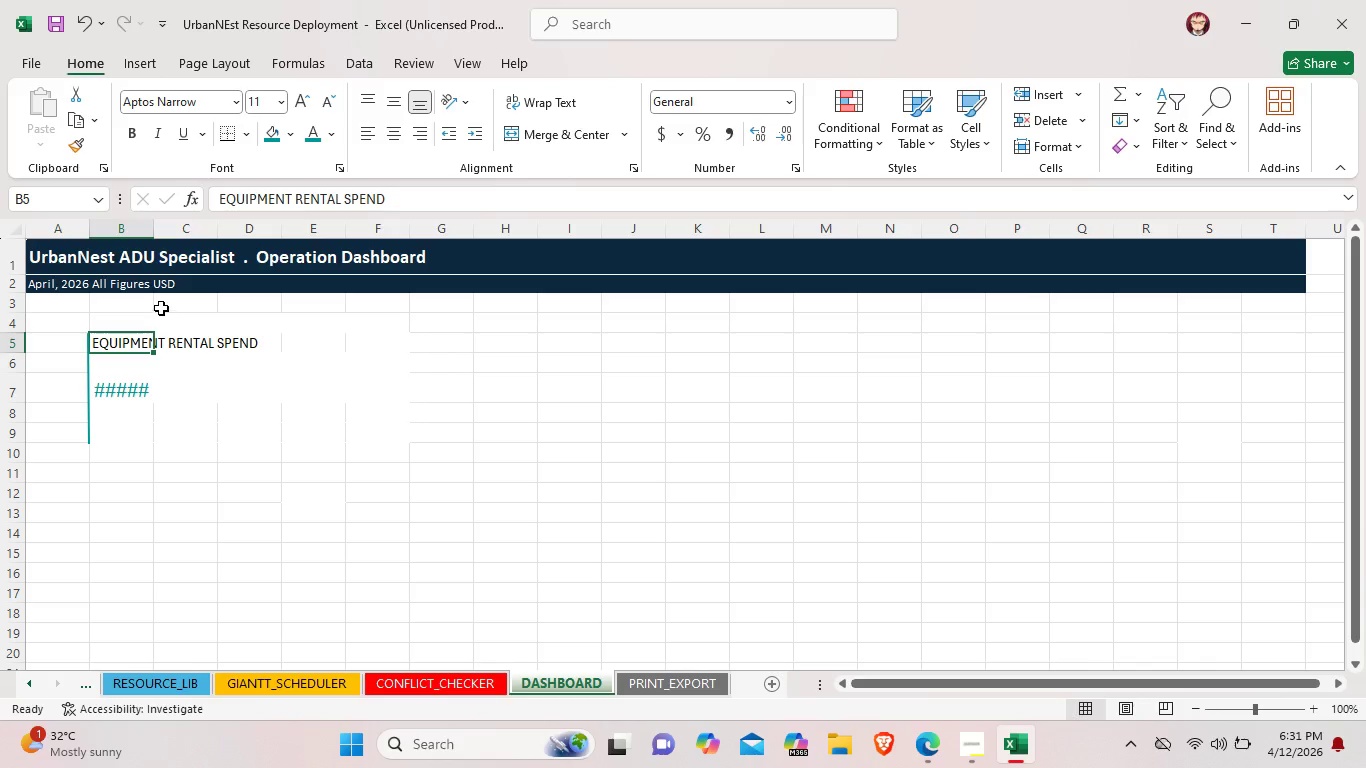 
left_click([157, 305])
 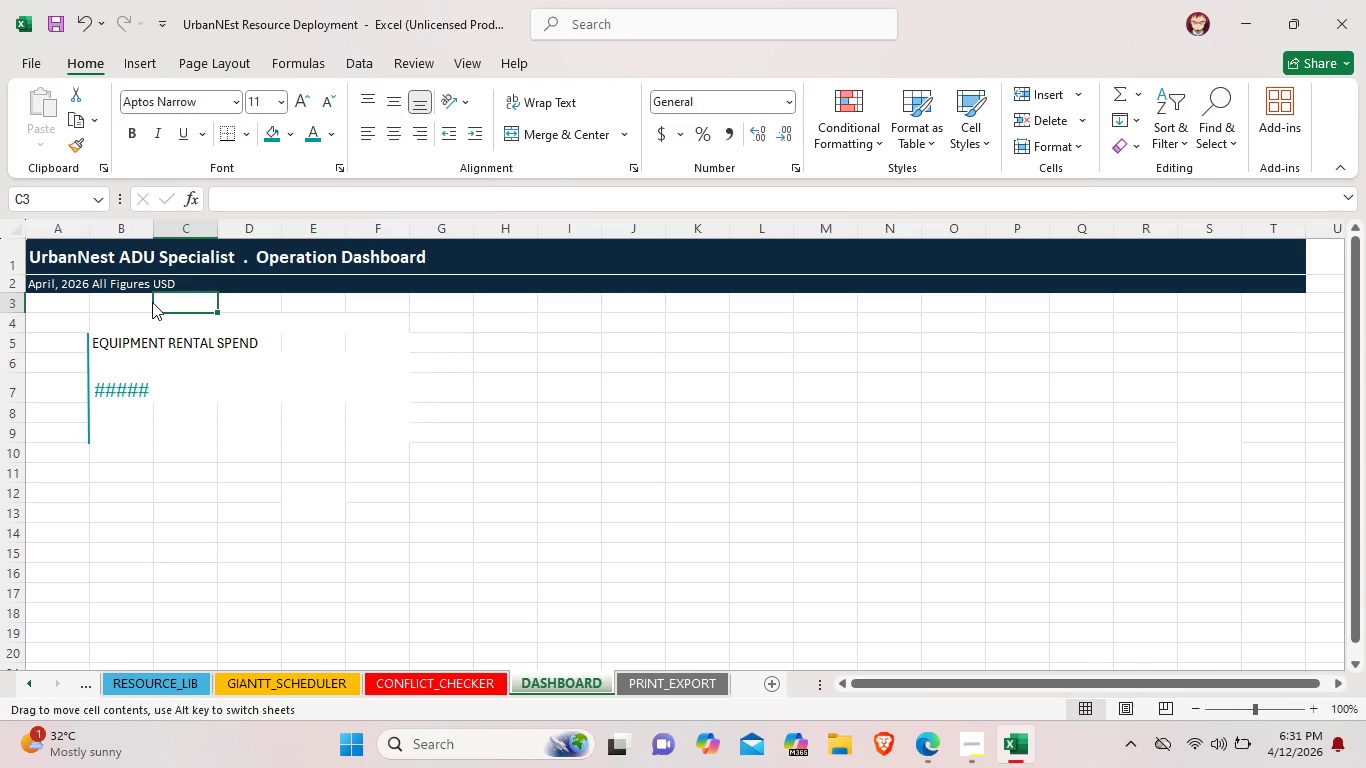 
left_click([152, 302])
 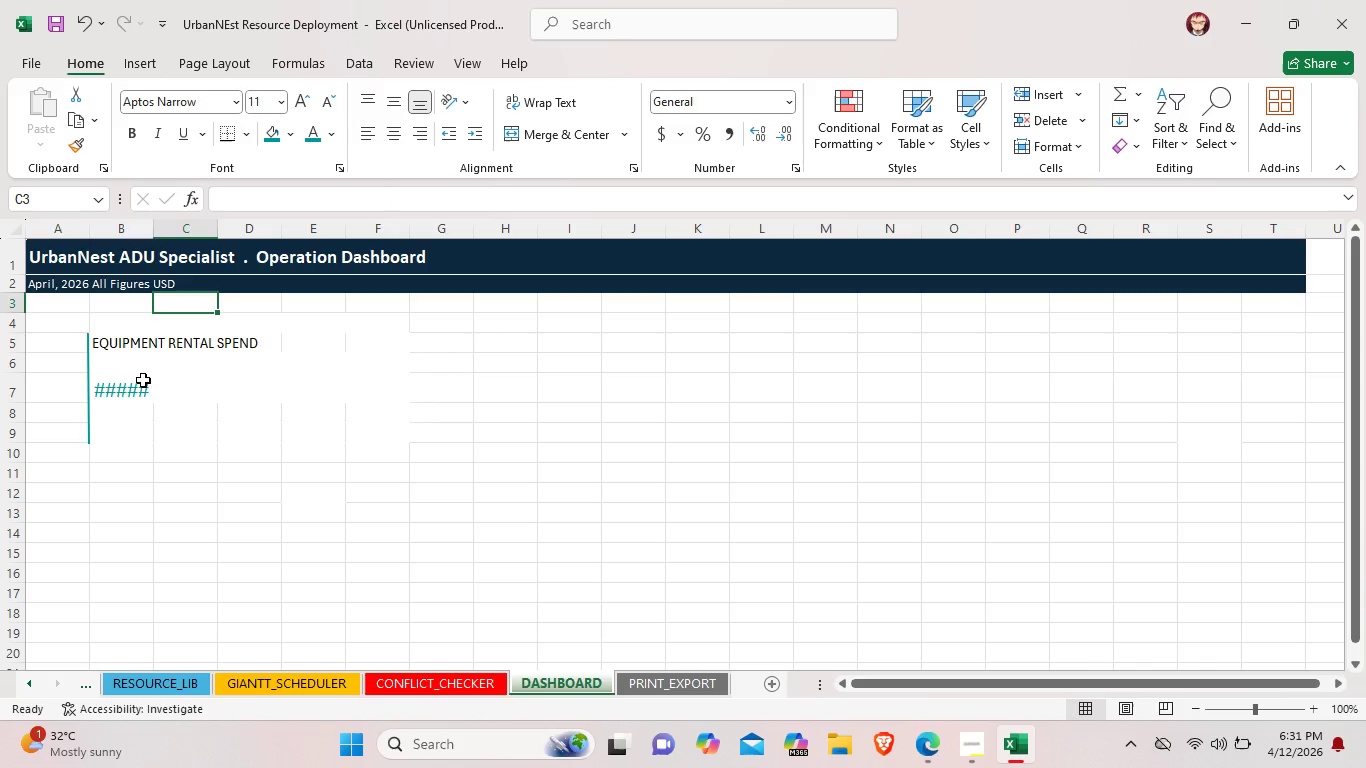 
left_click([143, 380])
 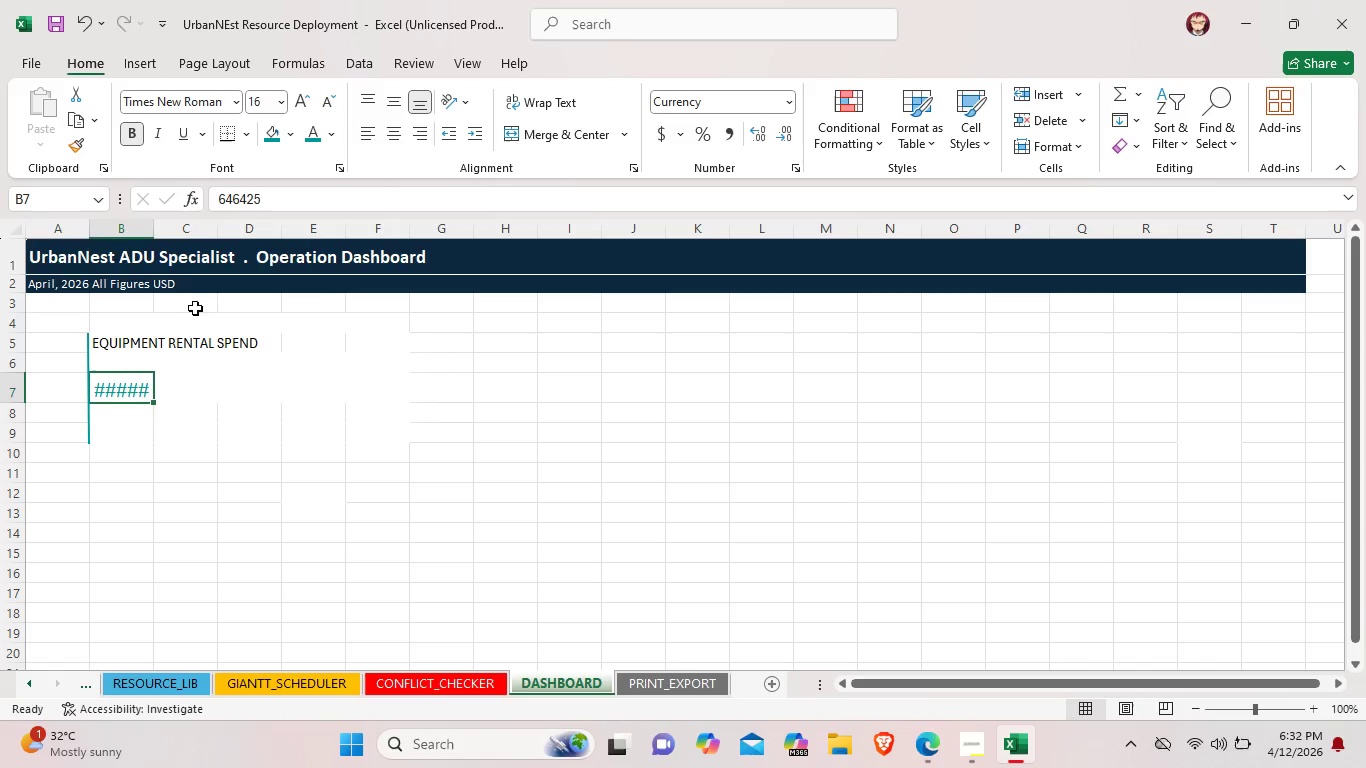 
left_click([171, 300])
 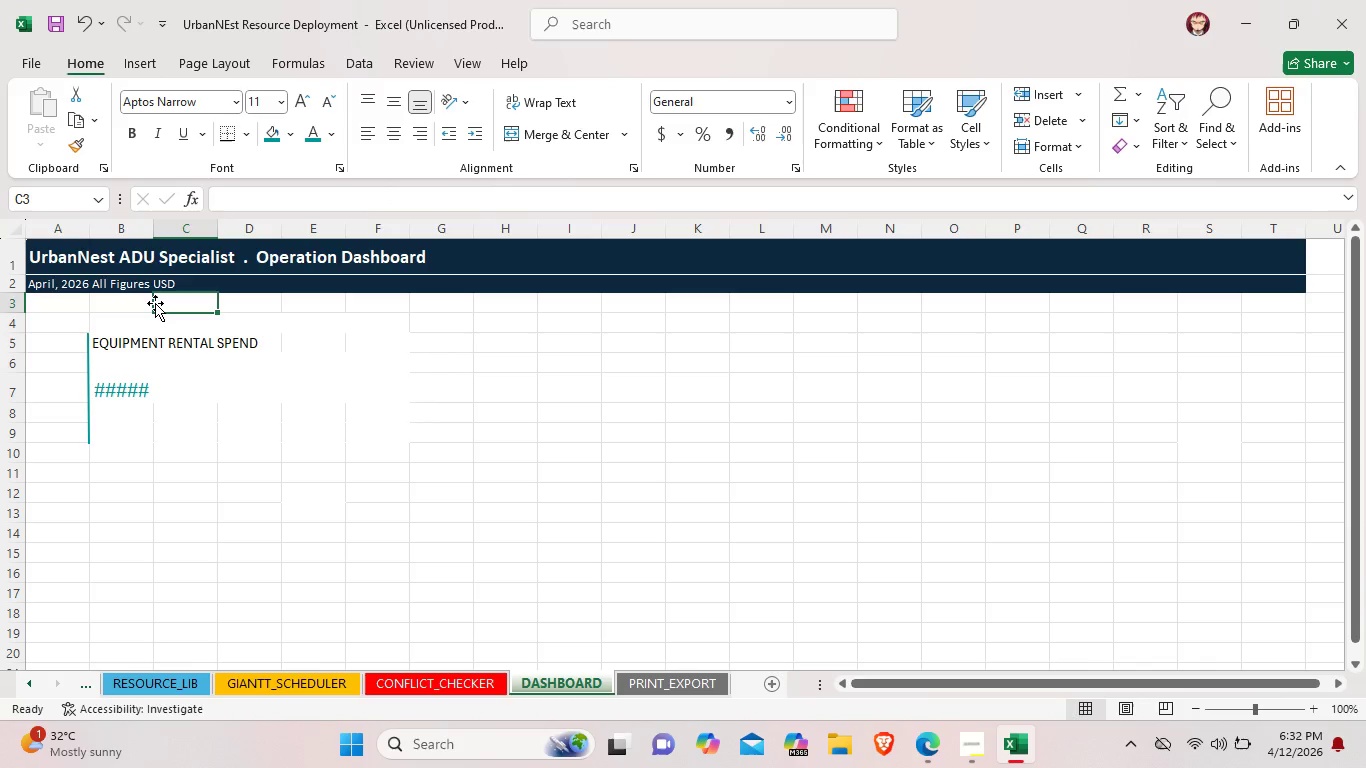 
left_click([155, 303])
 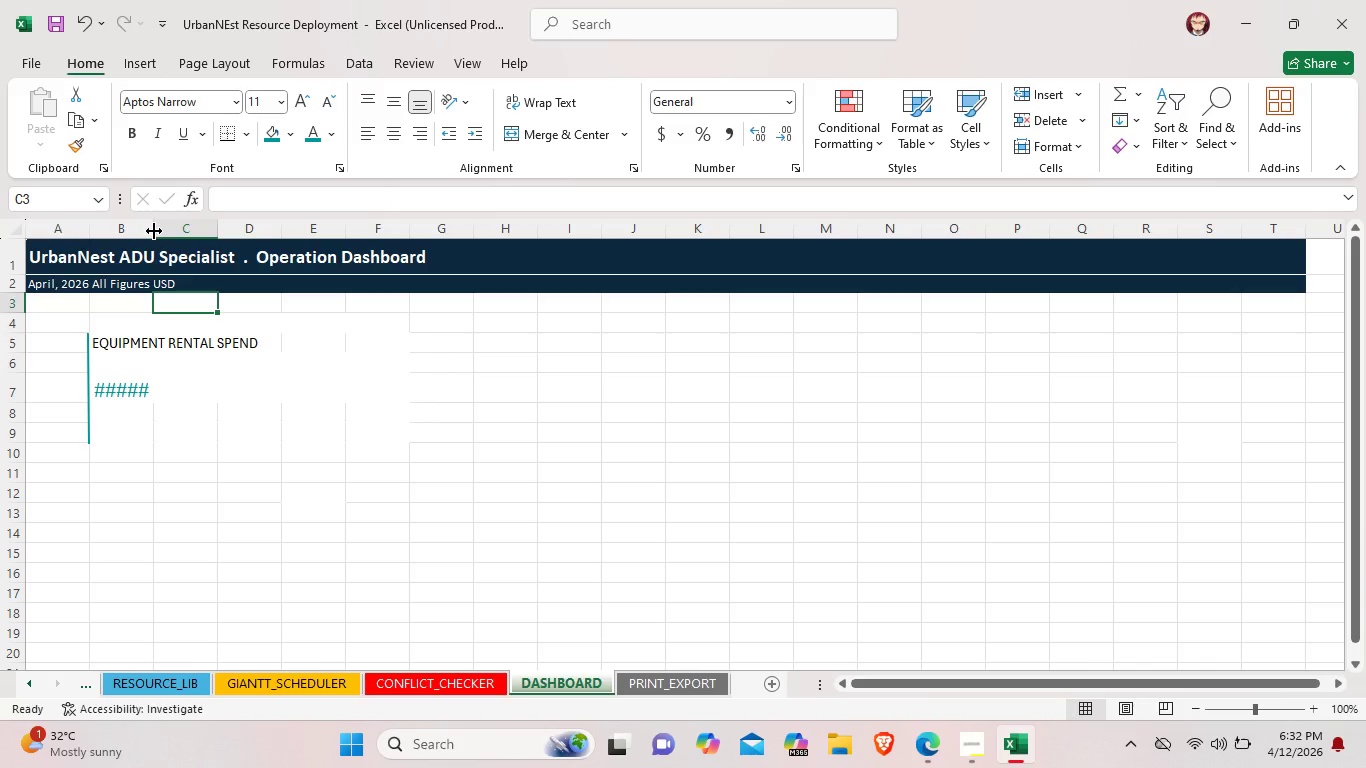 
left_click_drag(start_coordinate=[154, 231], to_coordinate=[270, 253])
 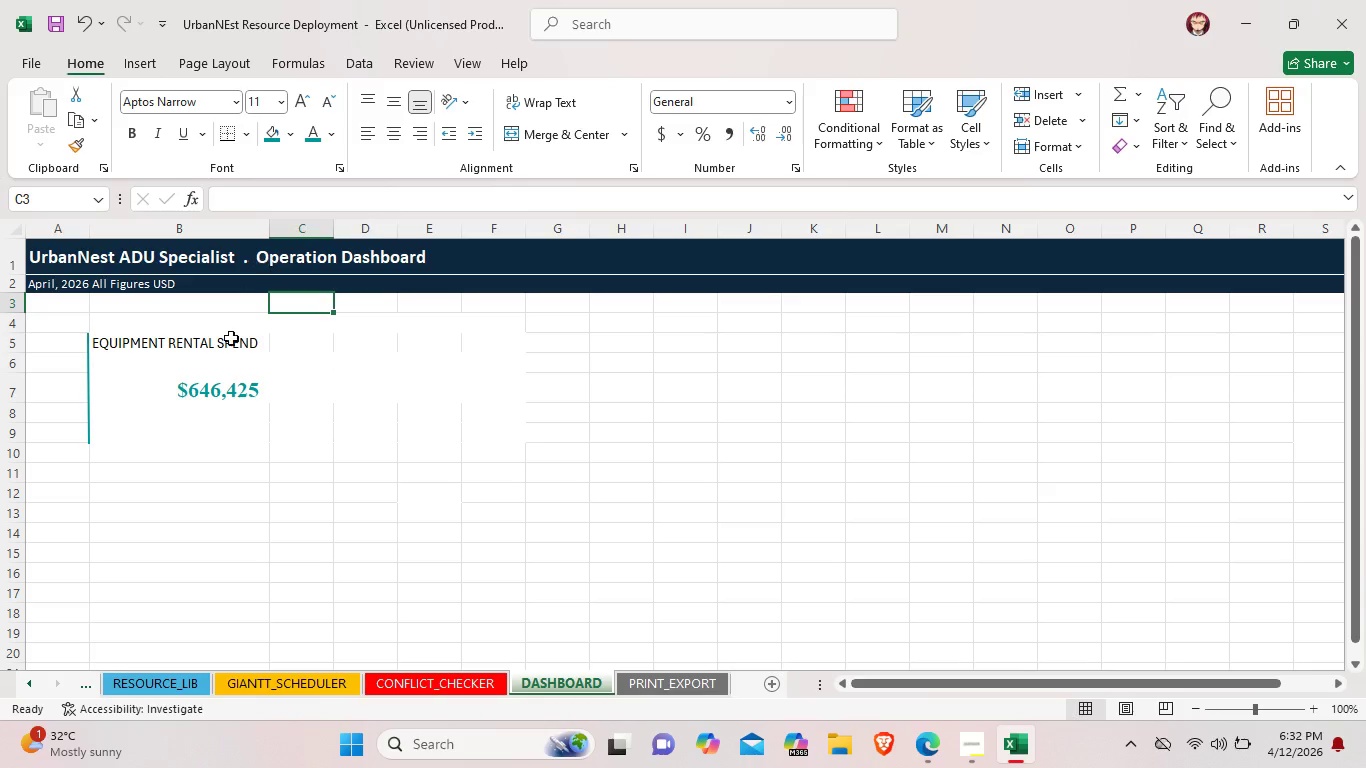 
left_click([221, 392])
 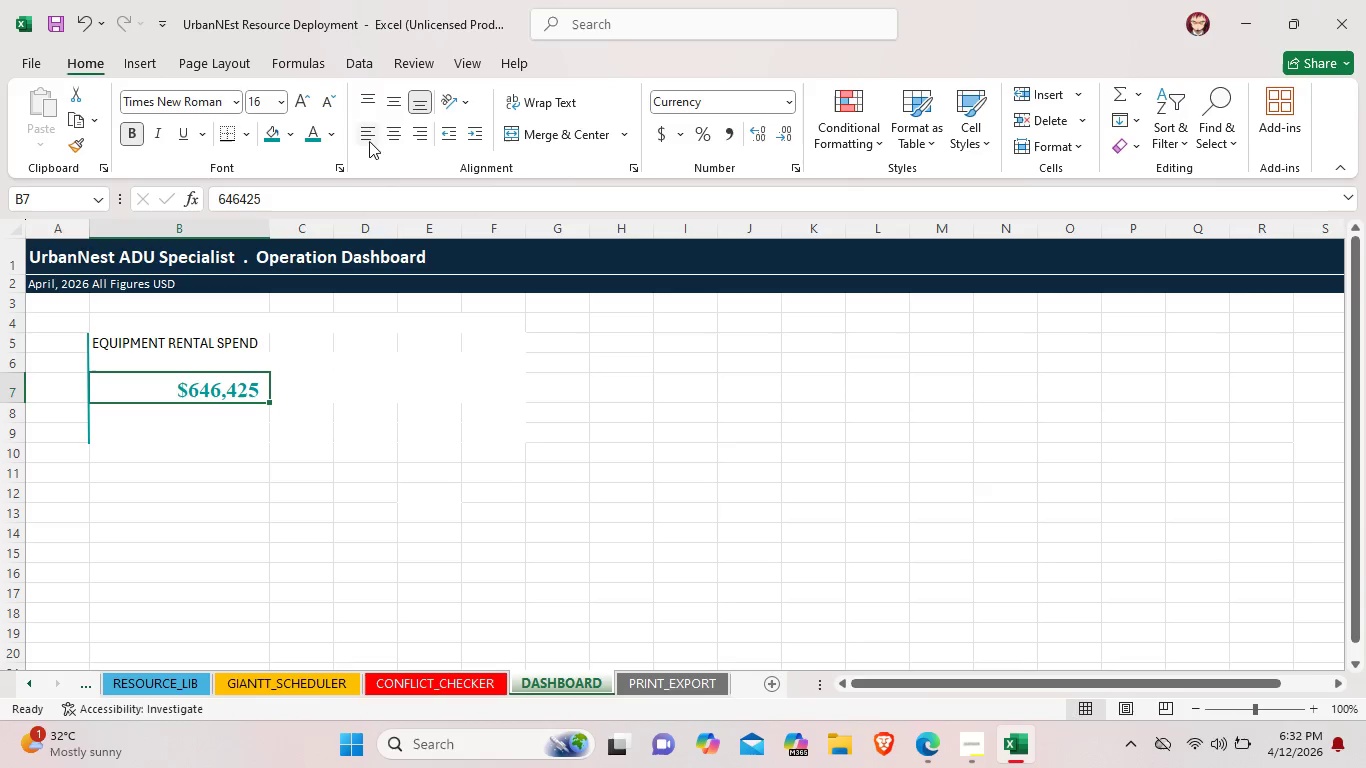 
left_click([371, 133])
 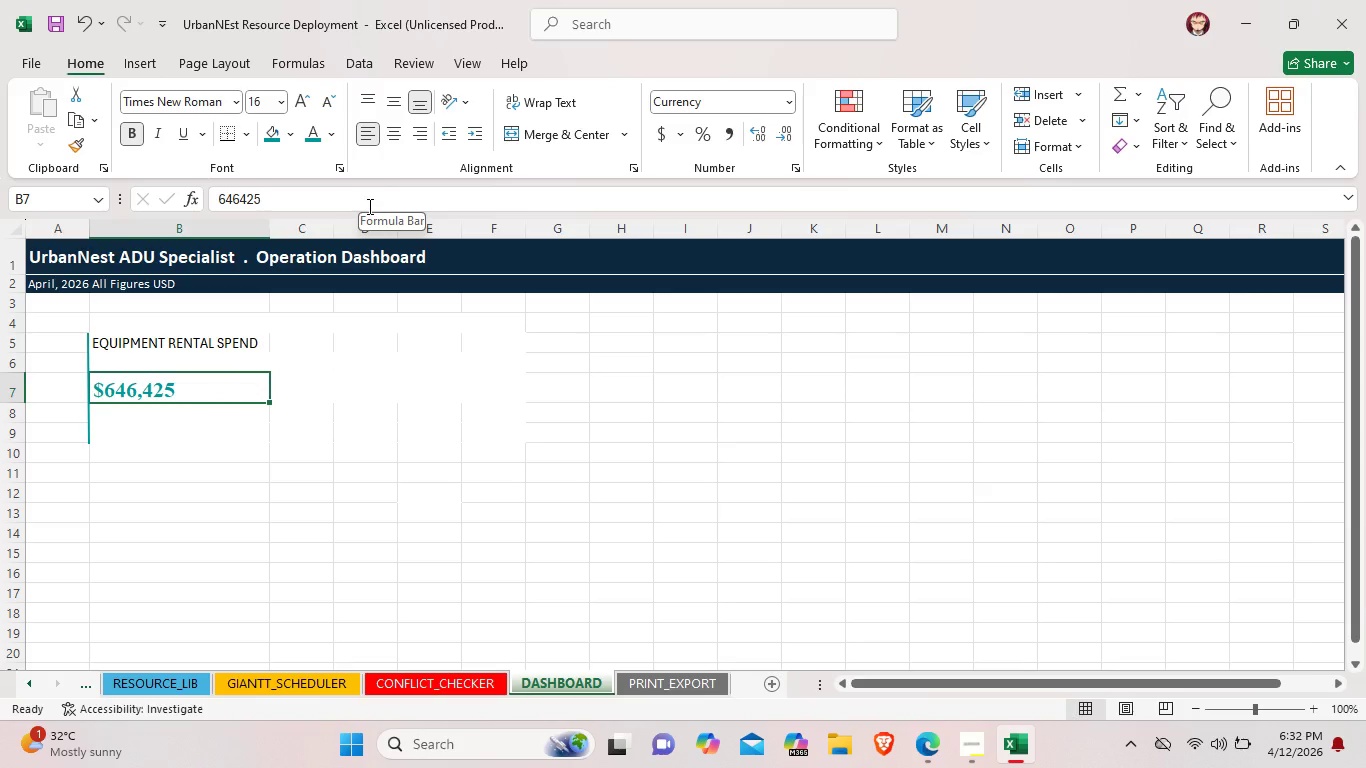 
left_click([295, 383])
 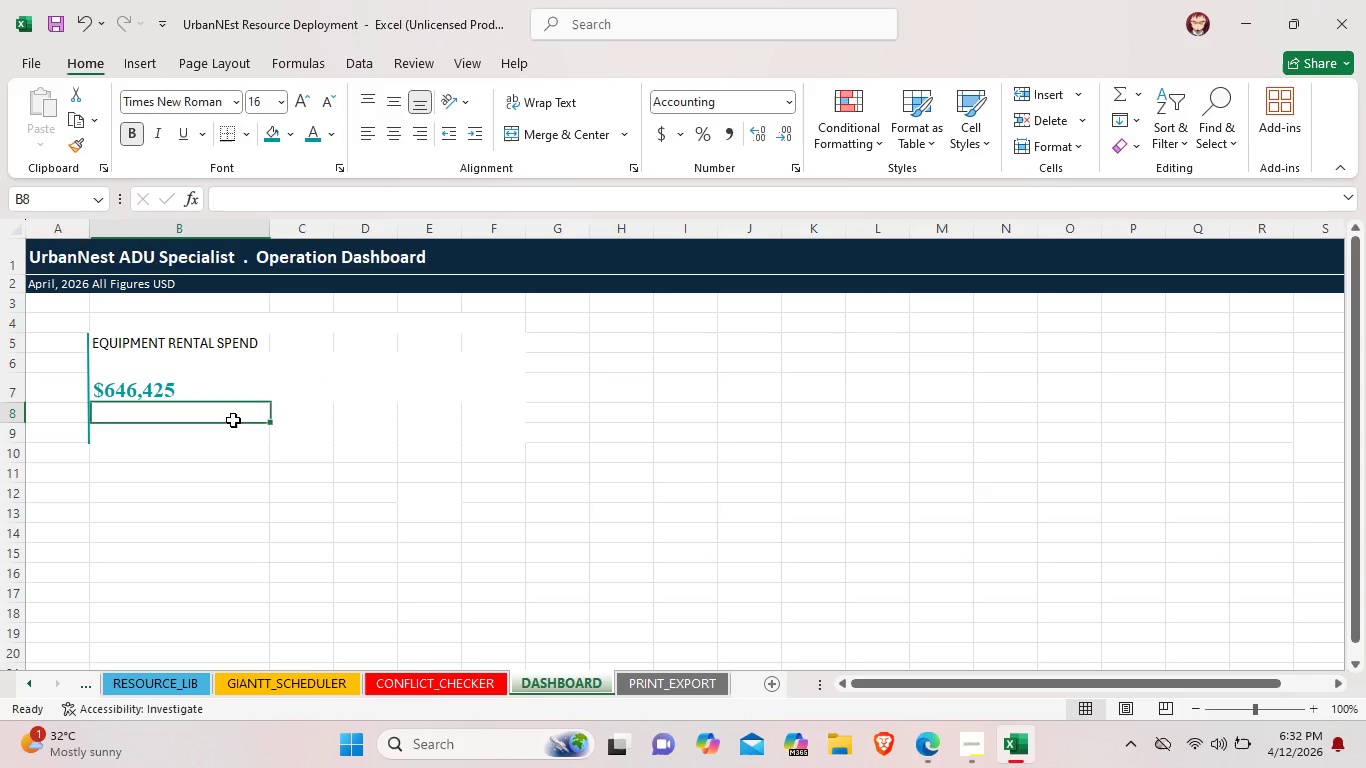 
left_click([233, 420])
 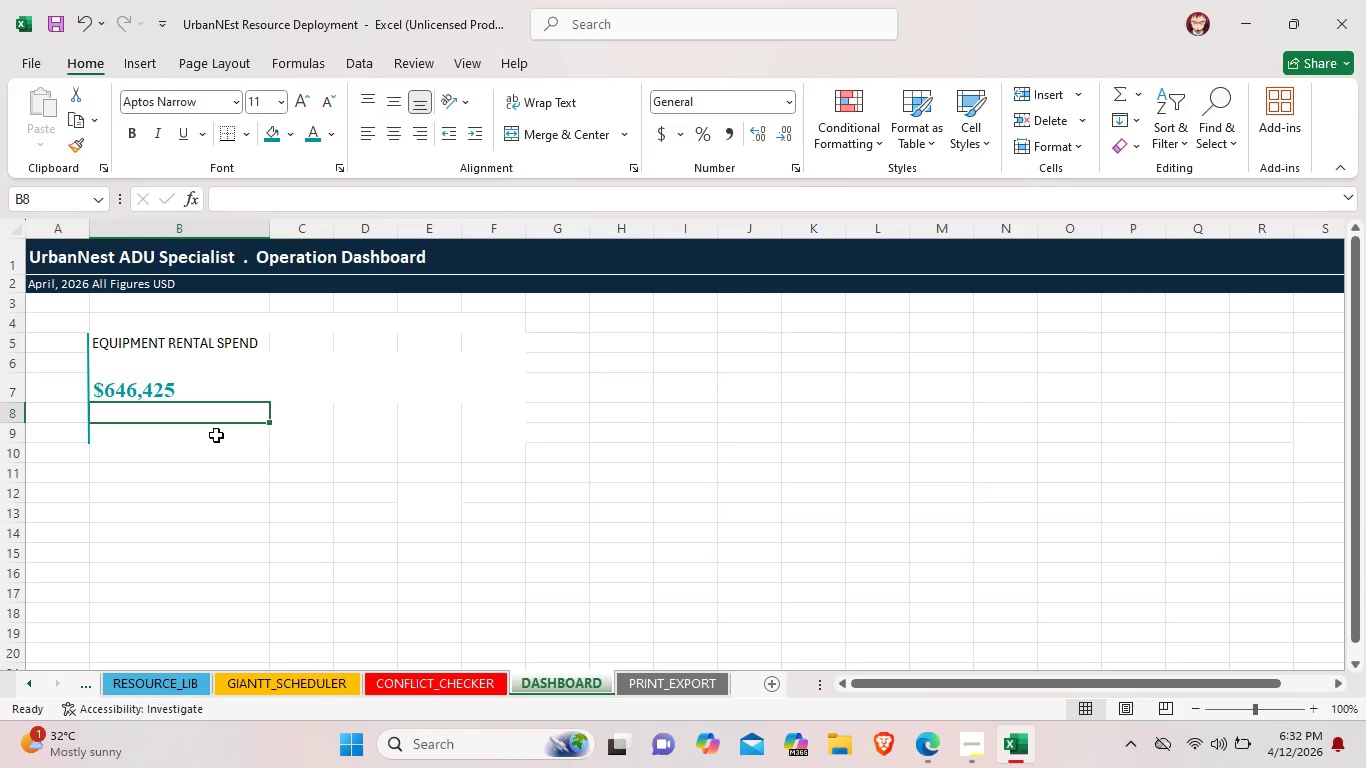 
left_click([216, 435])
 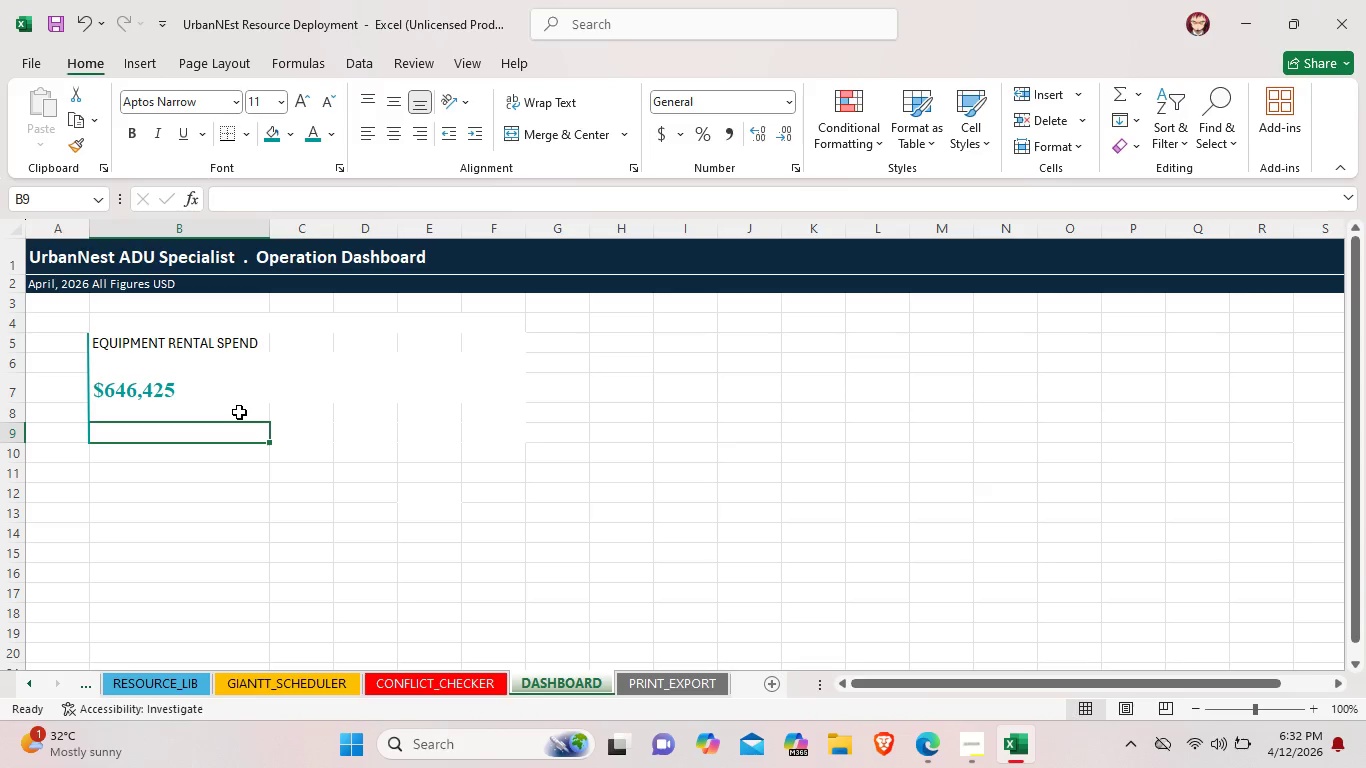 
left_click([239, 412])
 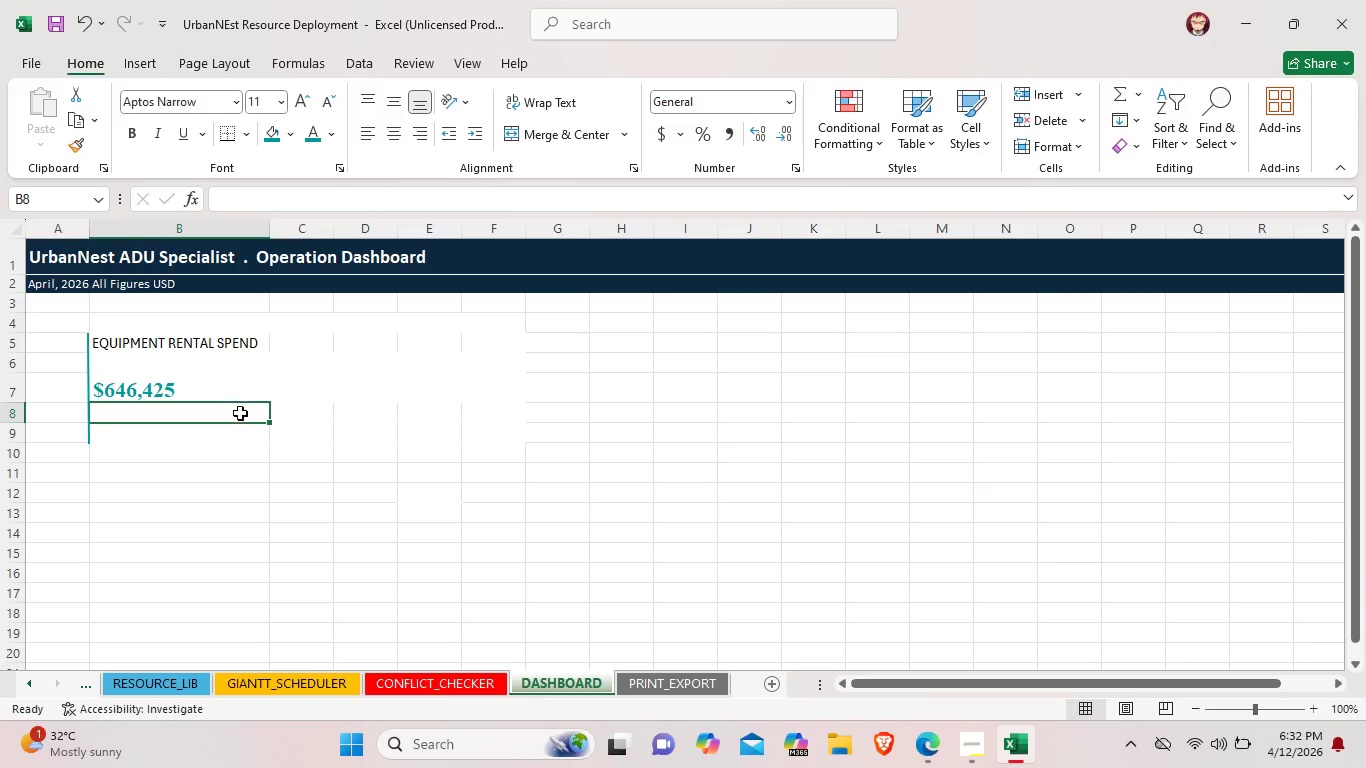 
left_click([293, 418])
 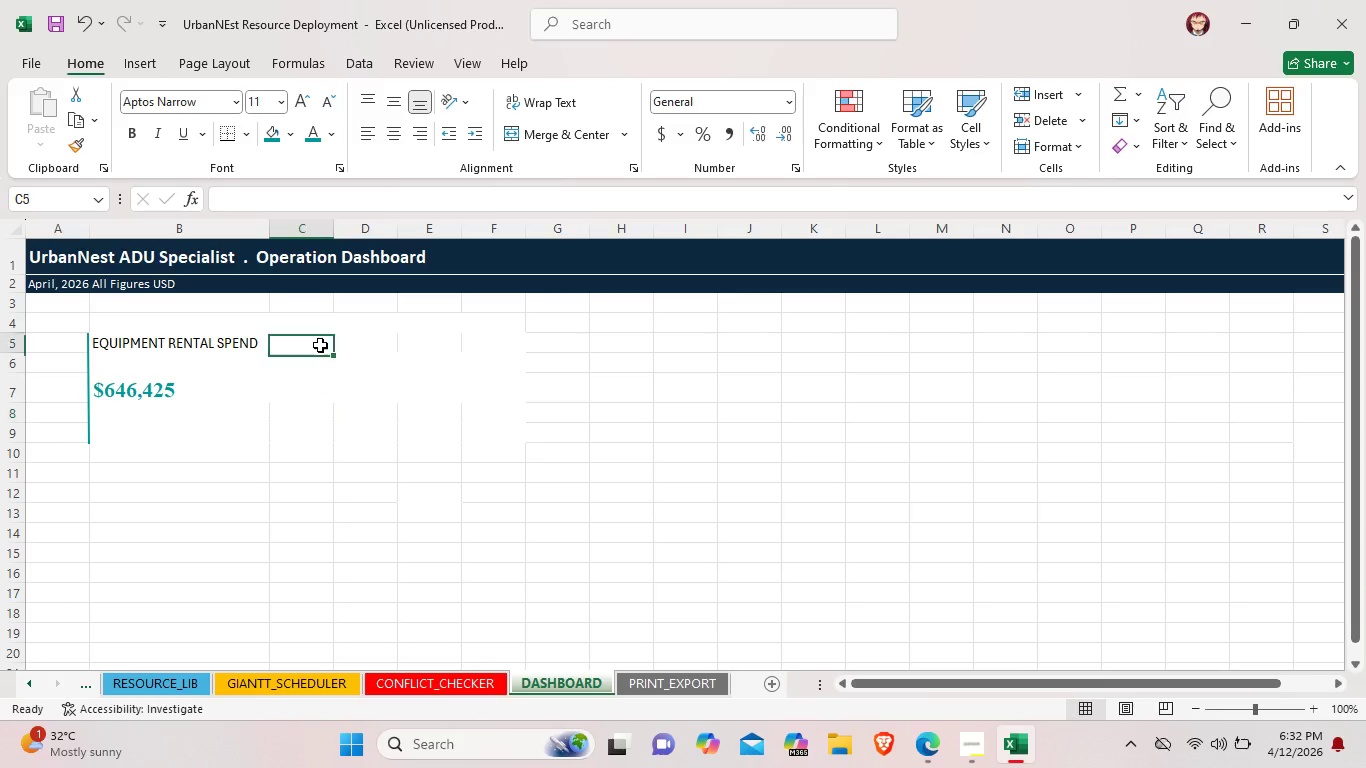 
left_click([320, 345])
 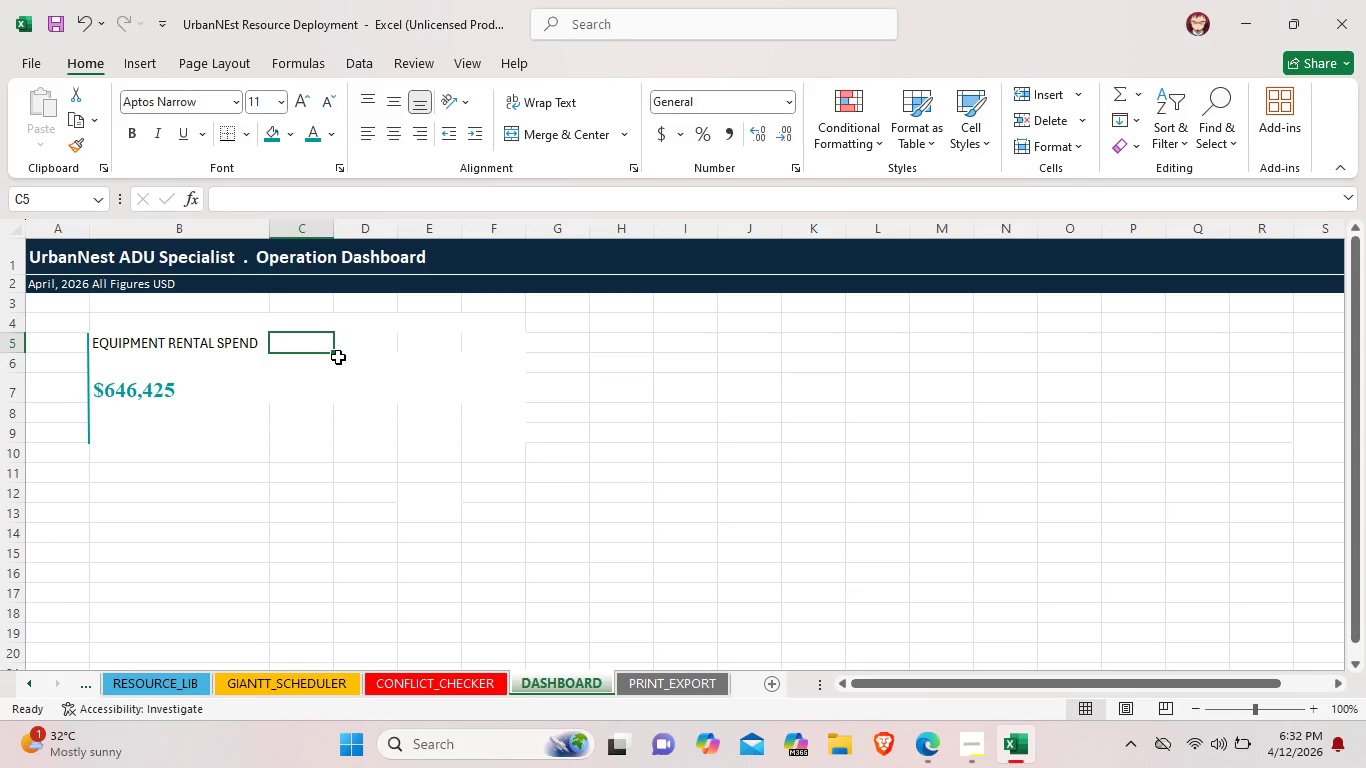 
left_click([392, 379])
 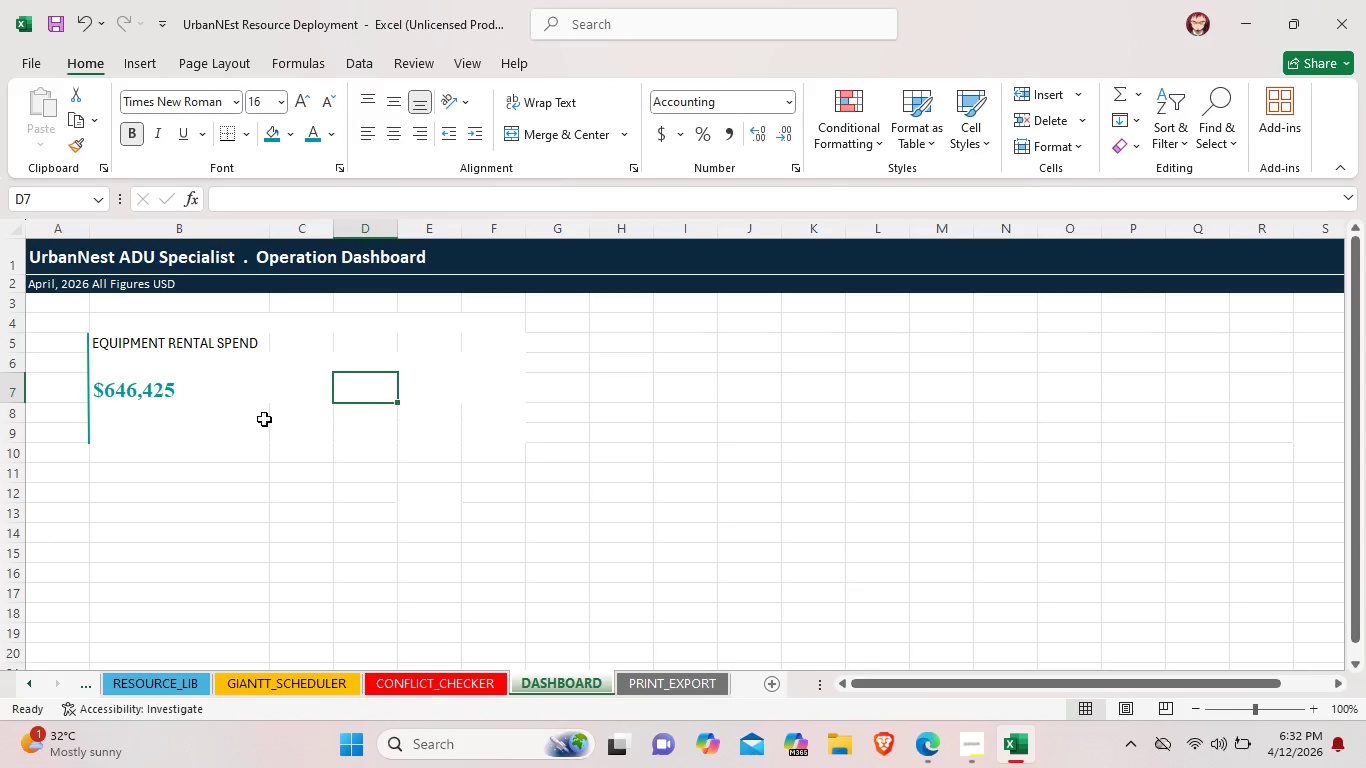 
left_click([207, 425])
 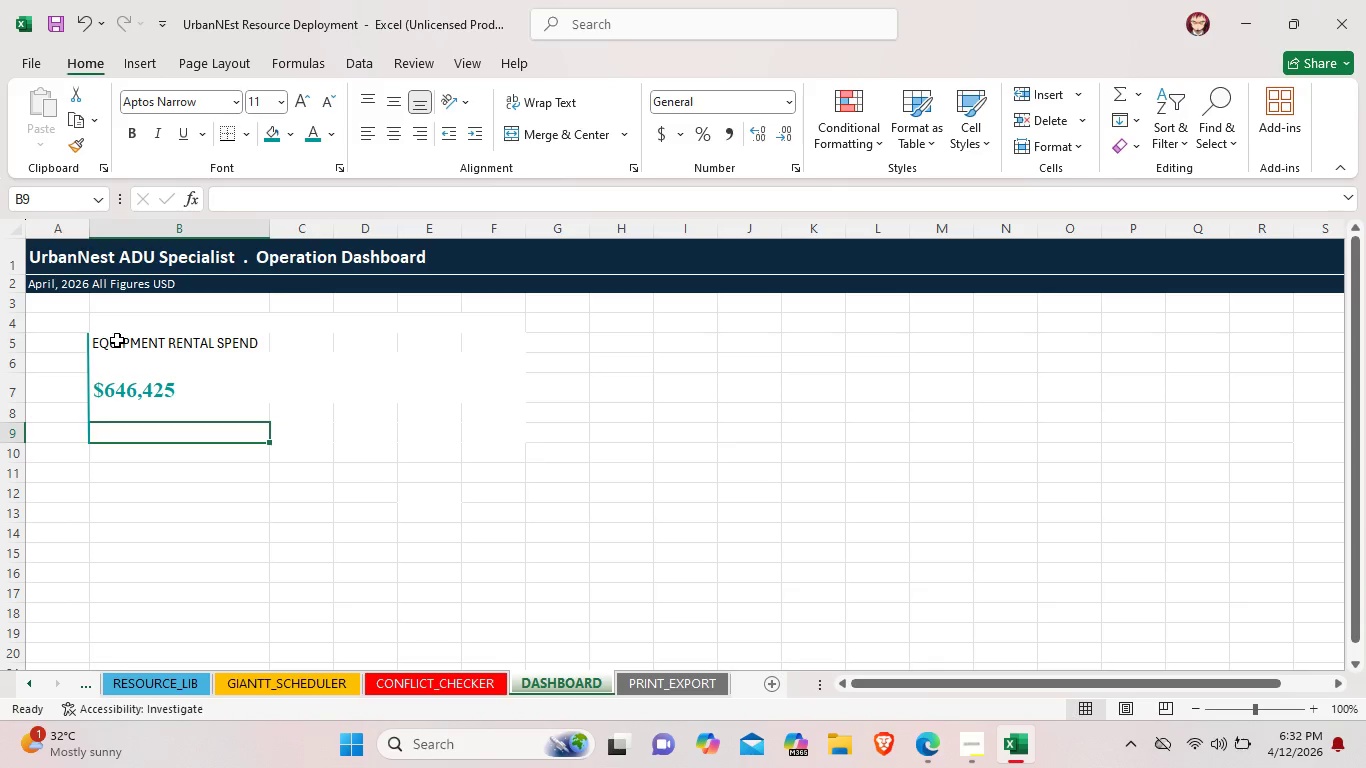 
left_click([117, 340])
 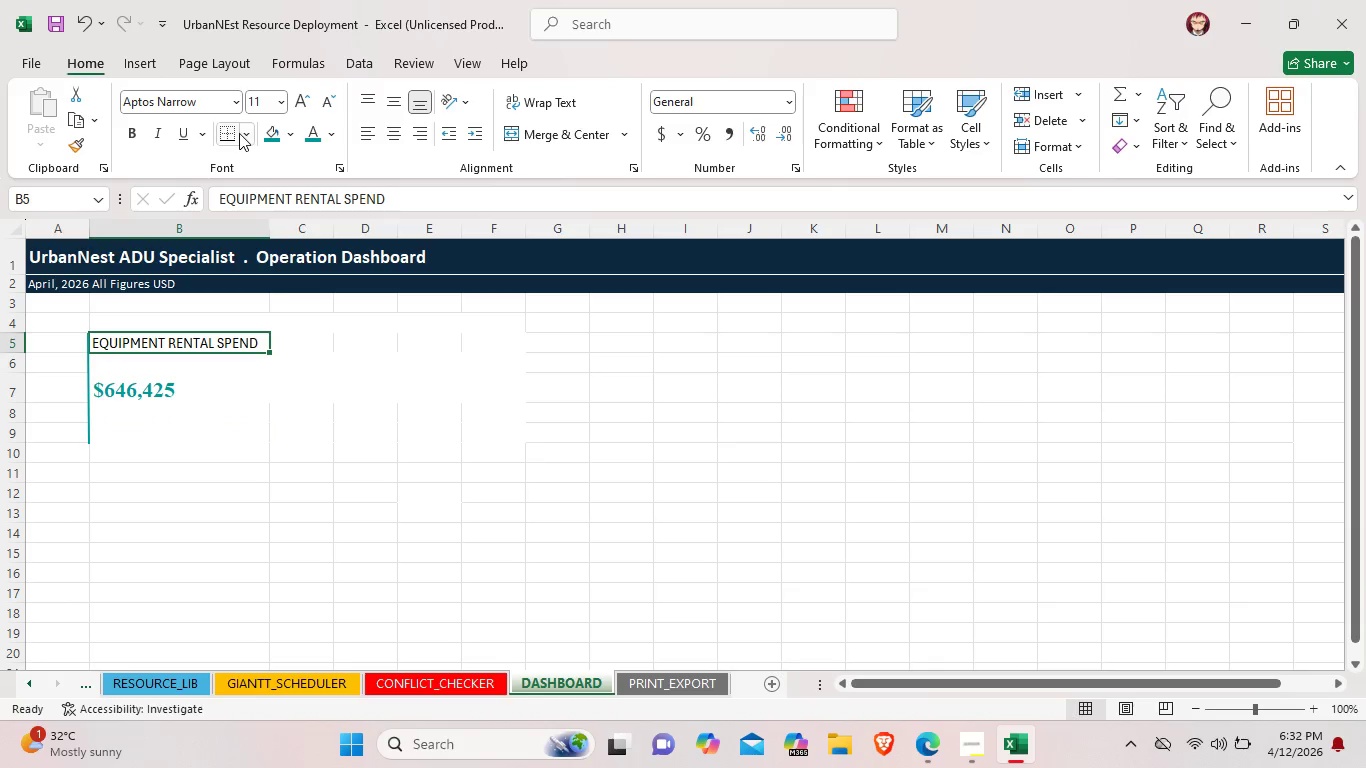 
left_click([250, 134])
 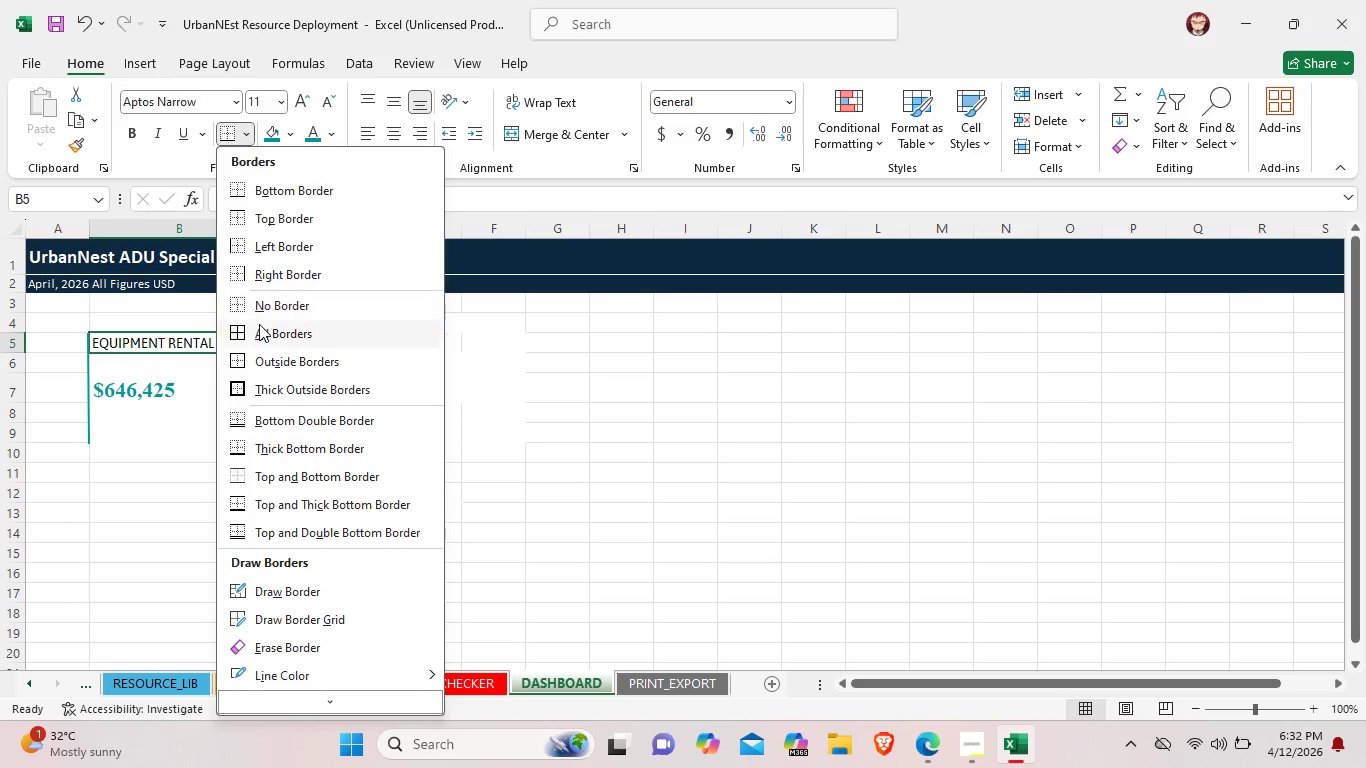 
left_click([259, 326])
 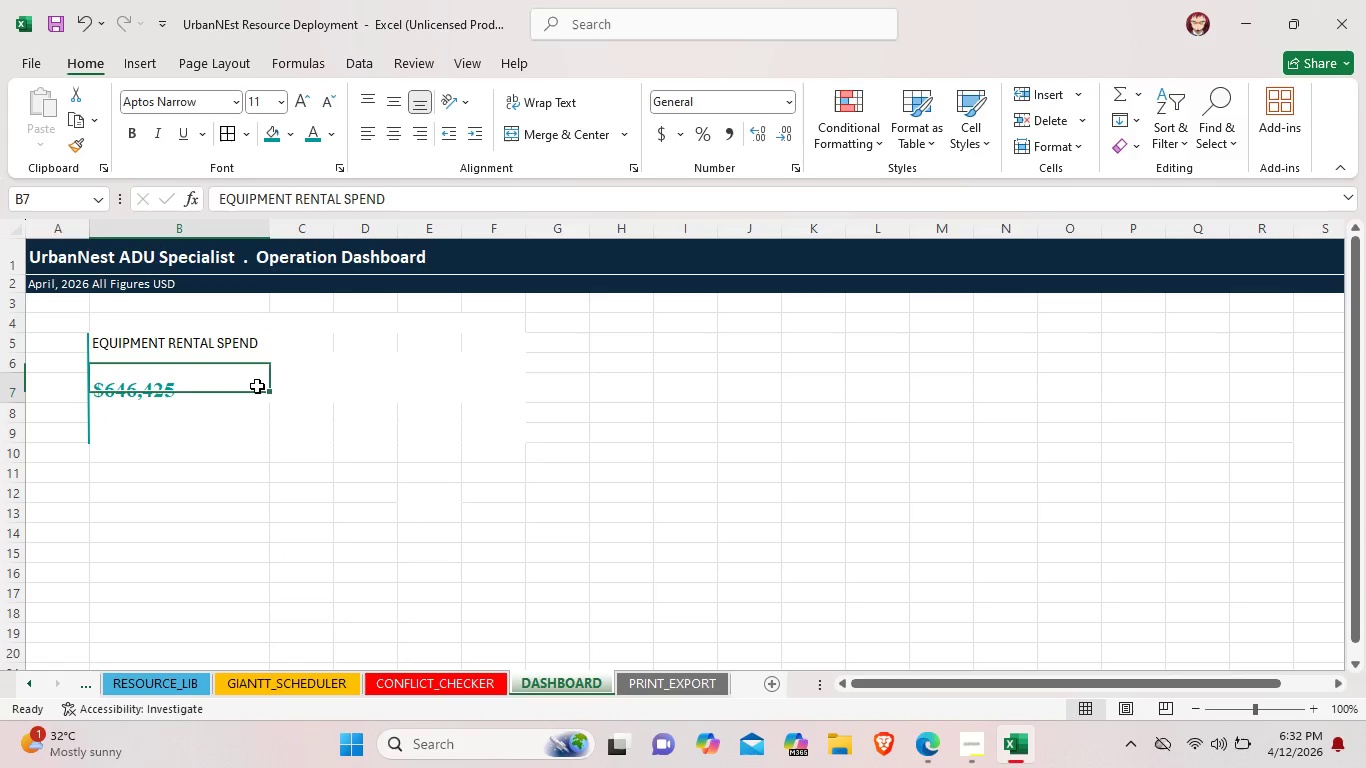 
left_click([257, 386])
 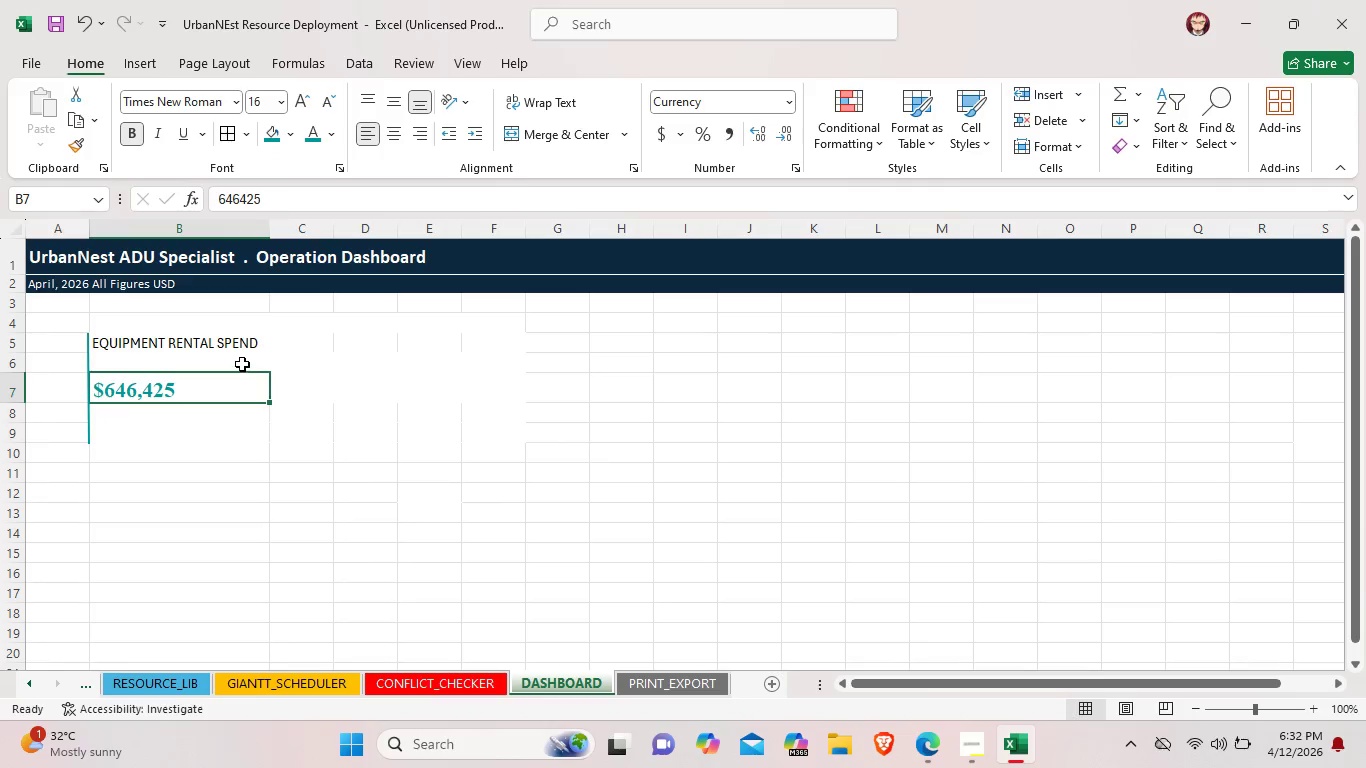 
left_click([242, 364])
 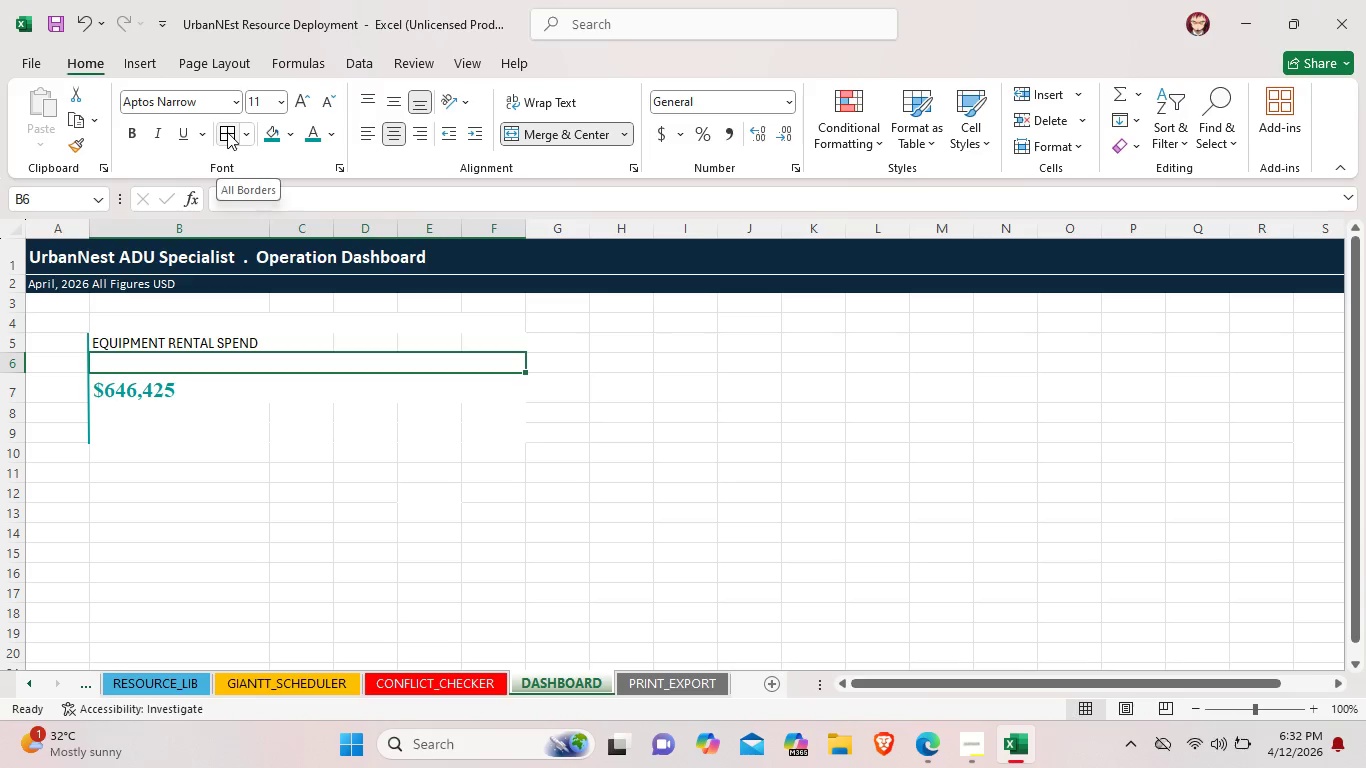 
left_click([227, 132])
 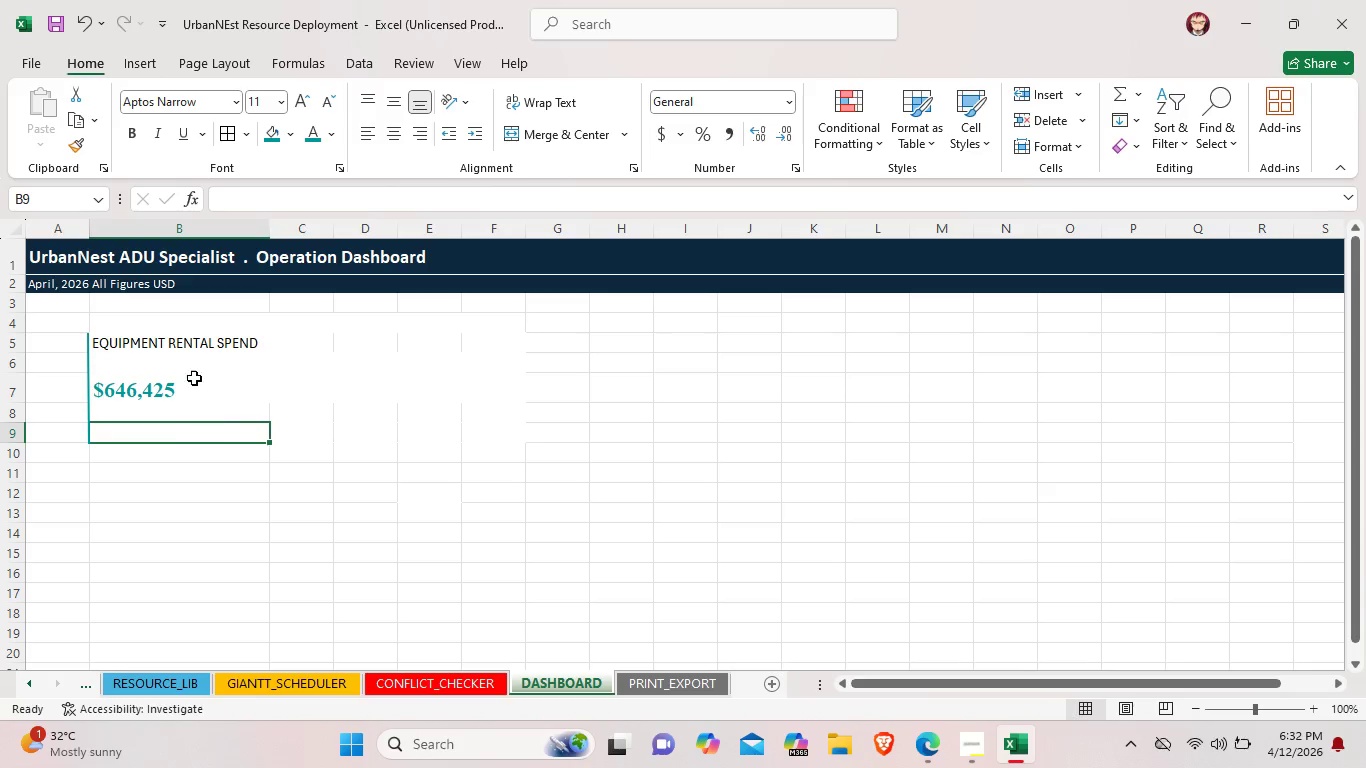 
left_click([188, 356])
 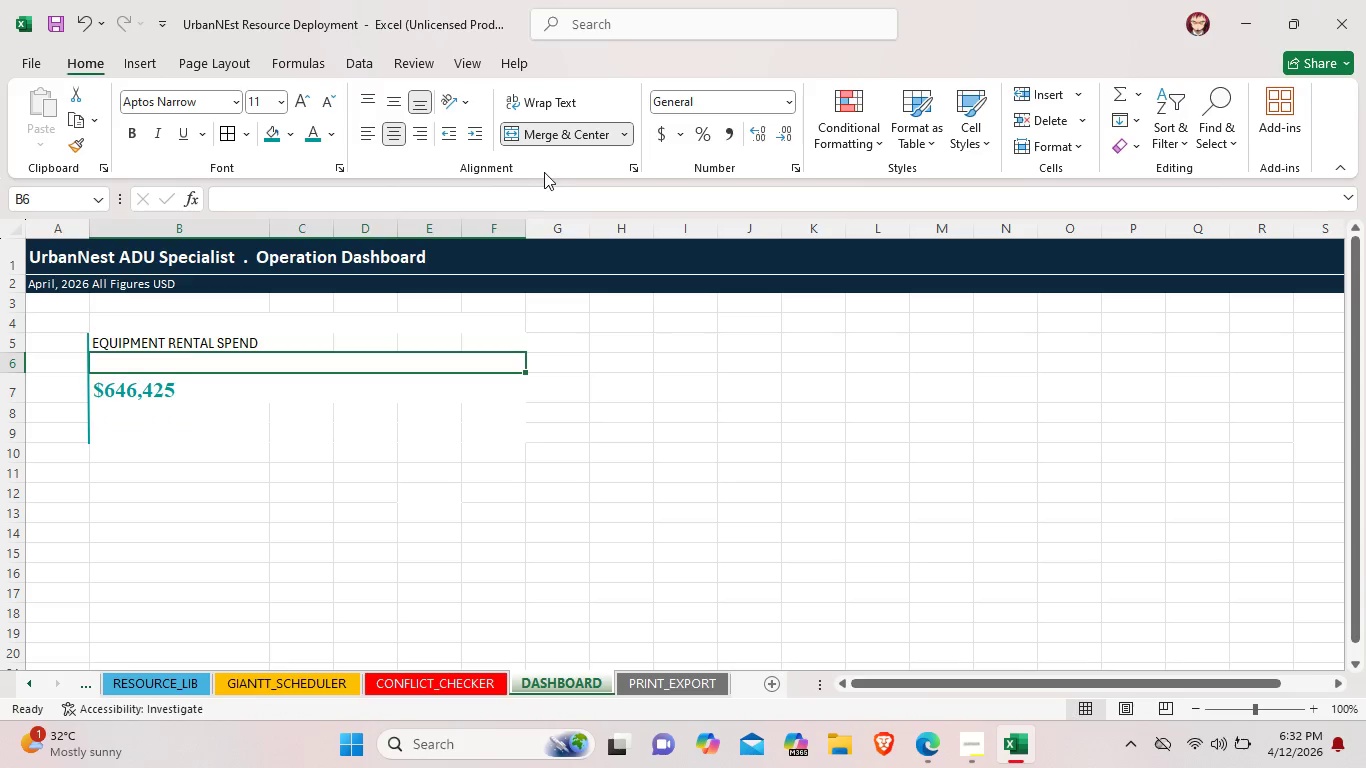 
left_click([550, 135])
 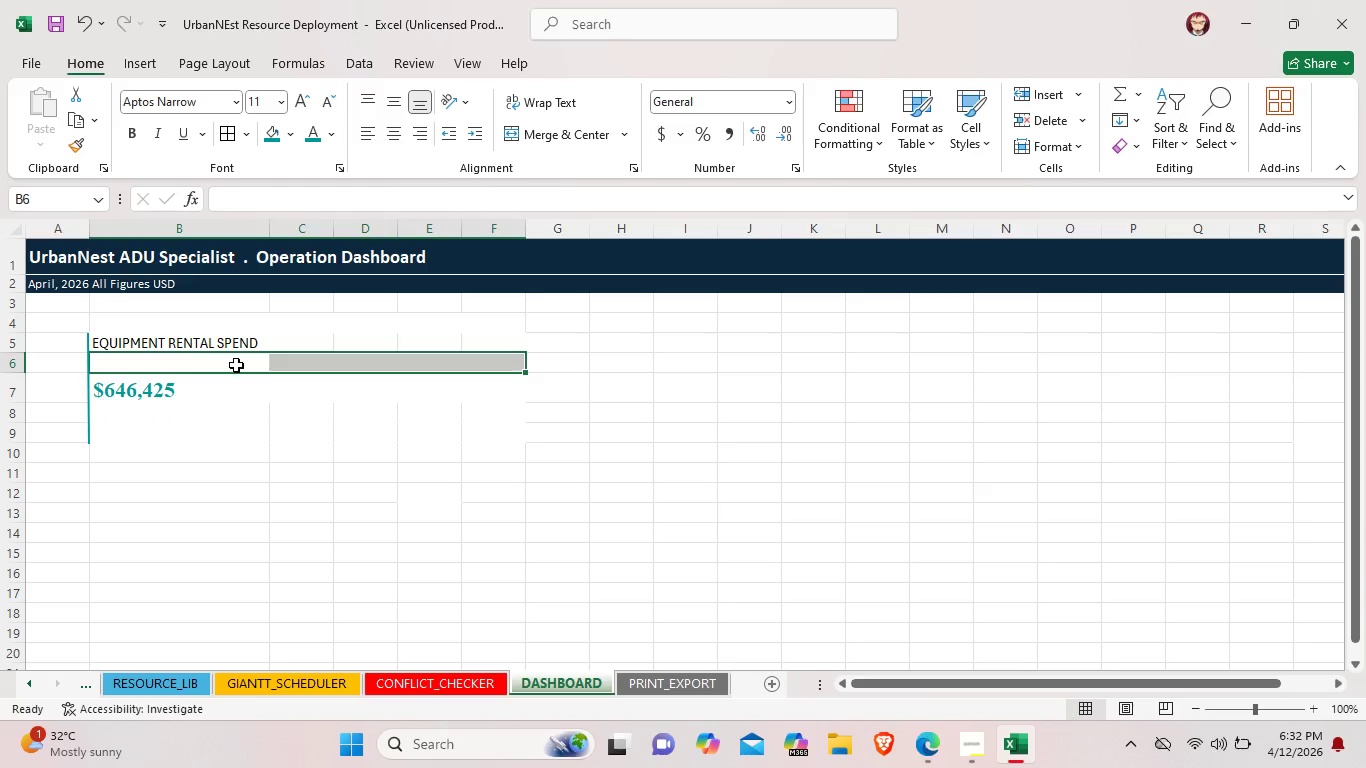 
left_click([236, 365])
 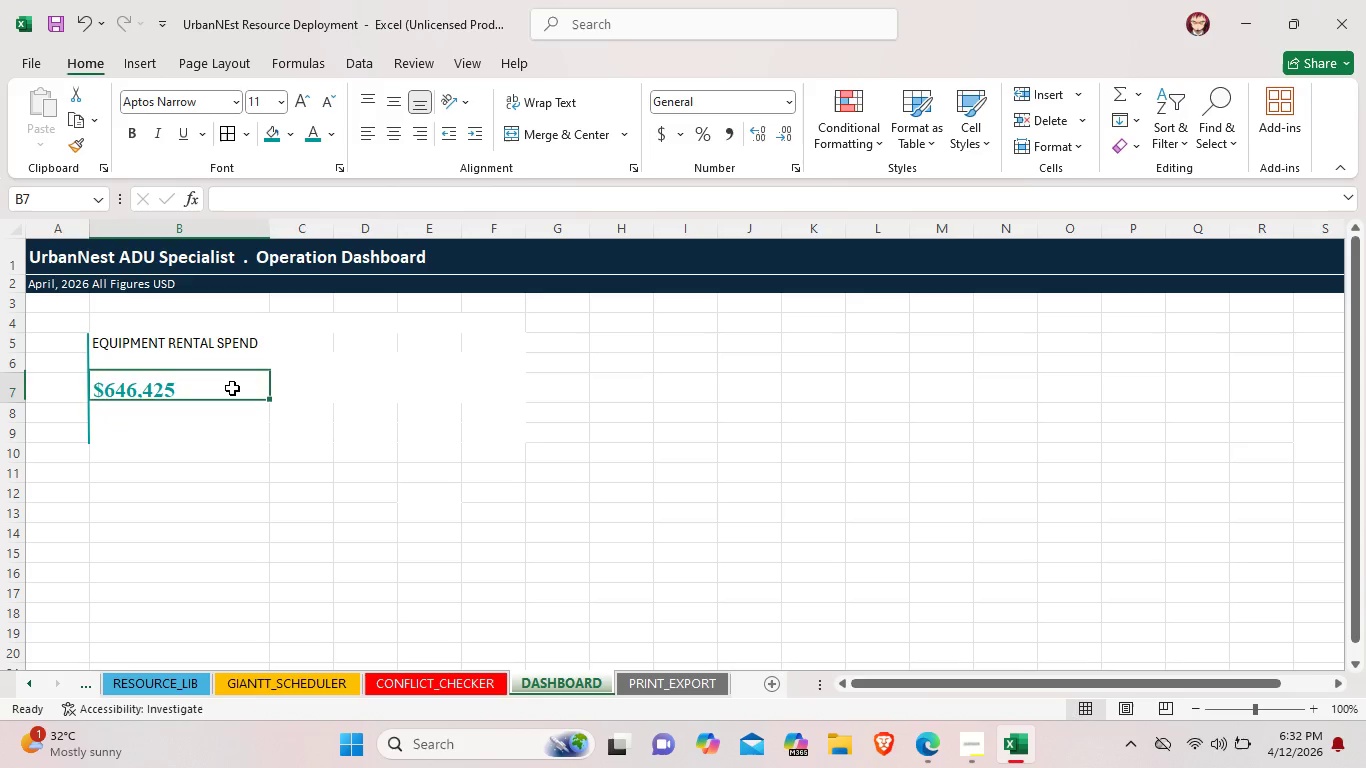 
left_click([232, 388])
 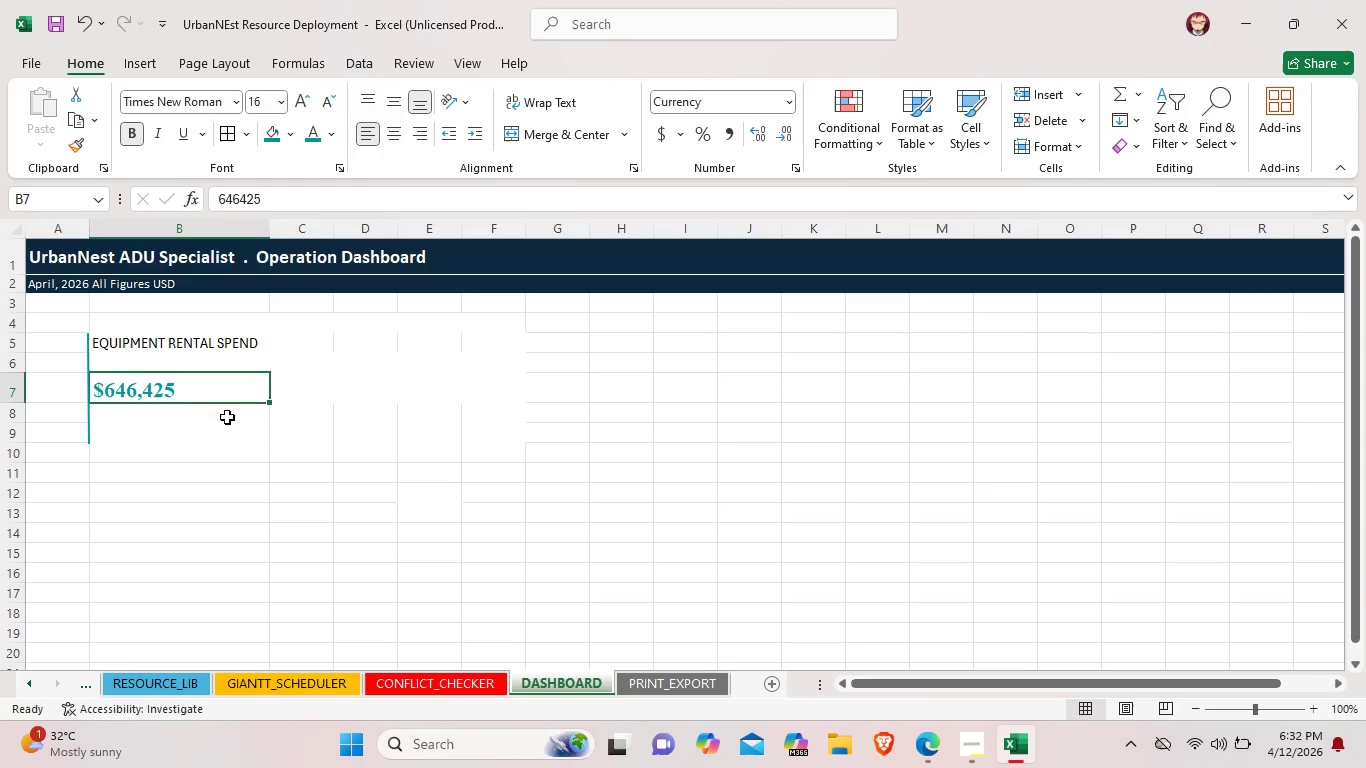 
left_click([226, 418])
 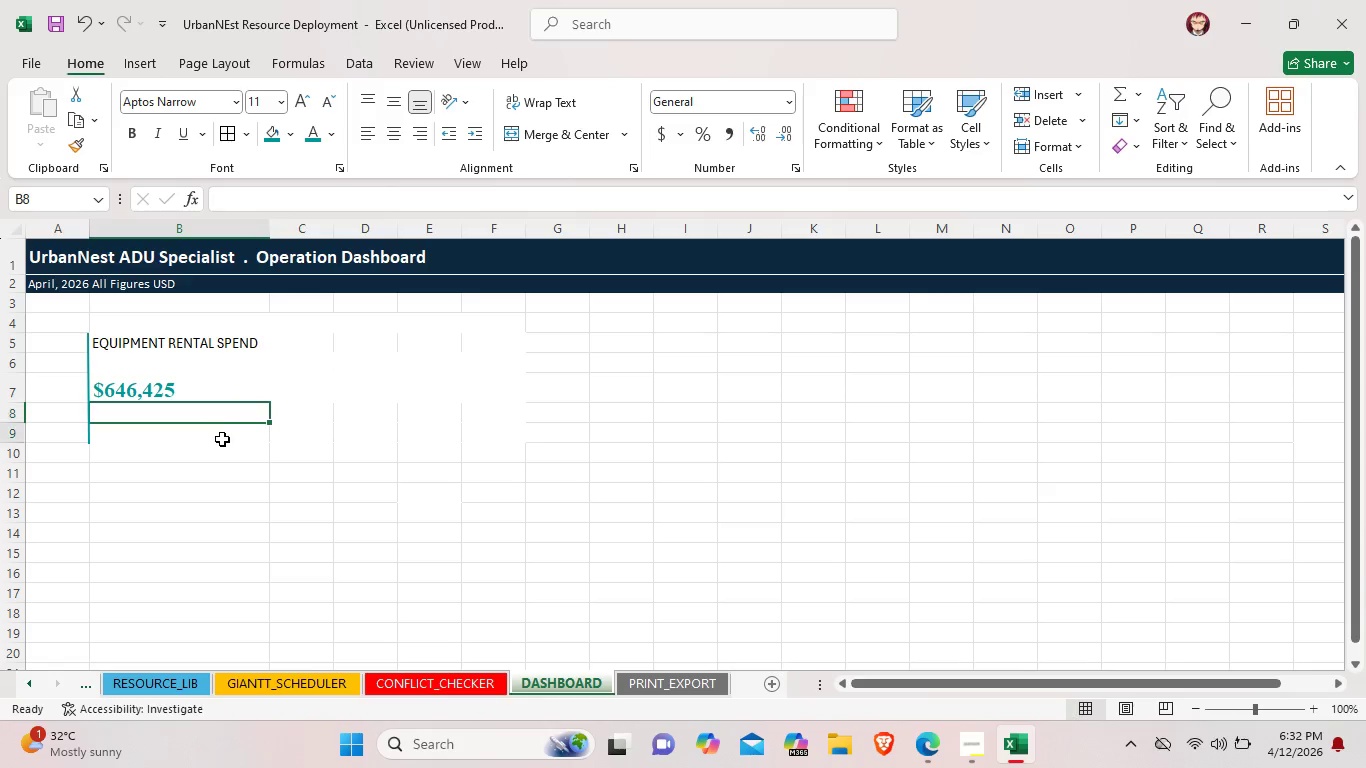 
left_click([222, 439])
 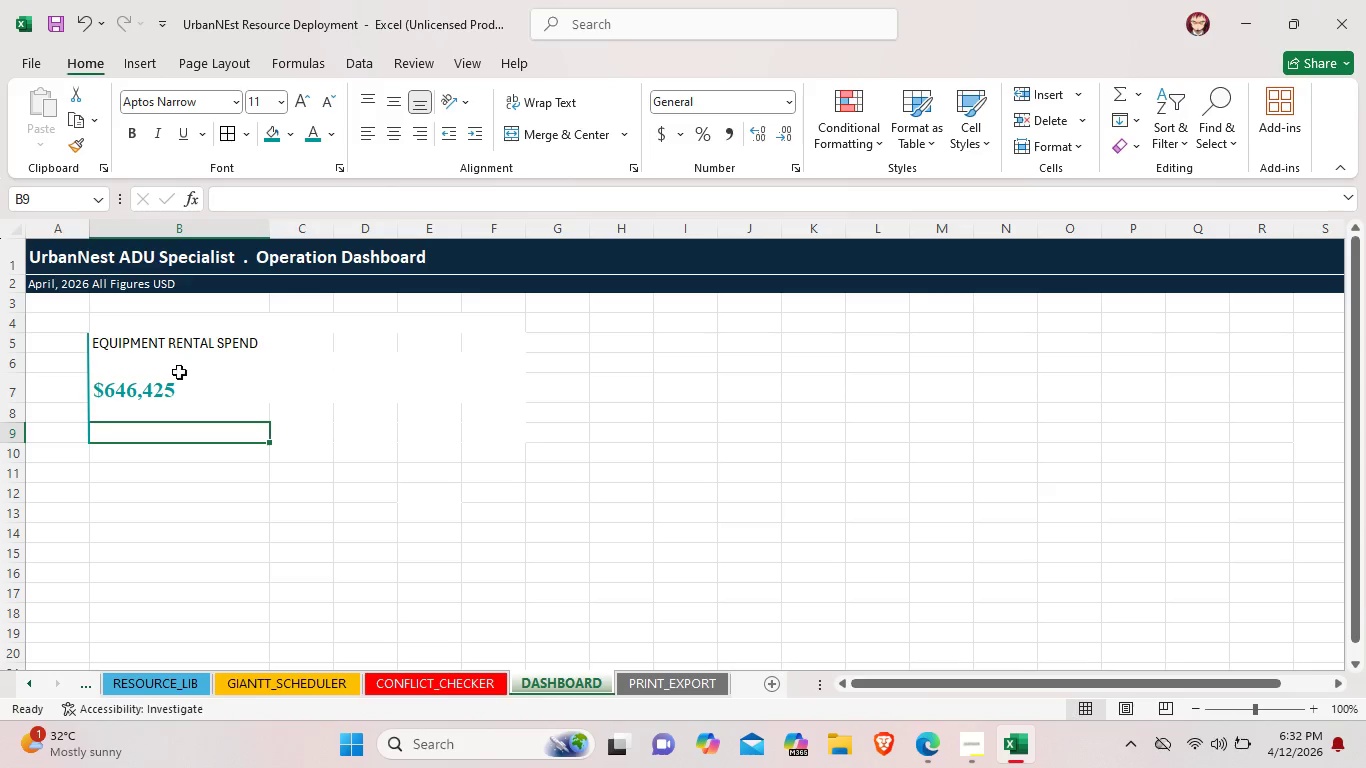 
left_click([164, 362])
 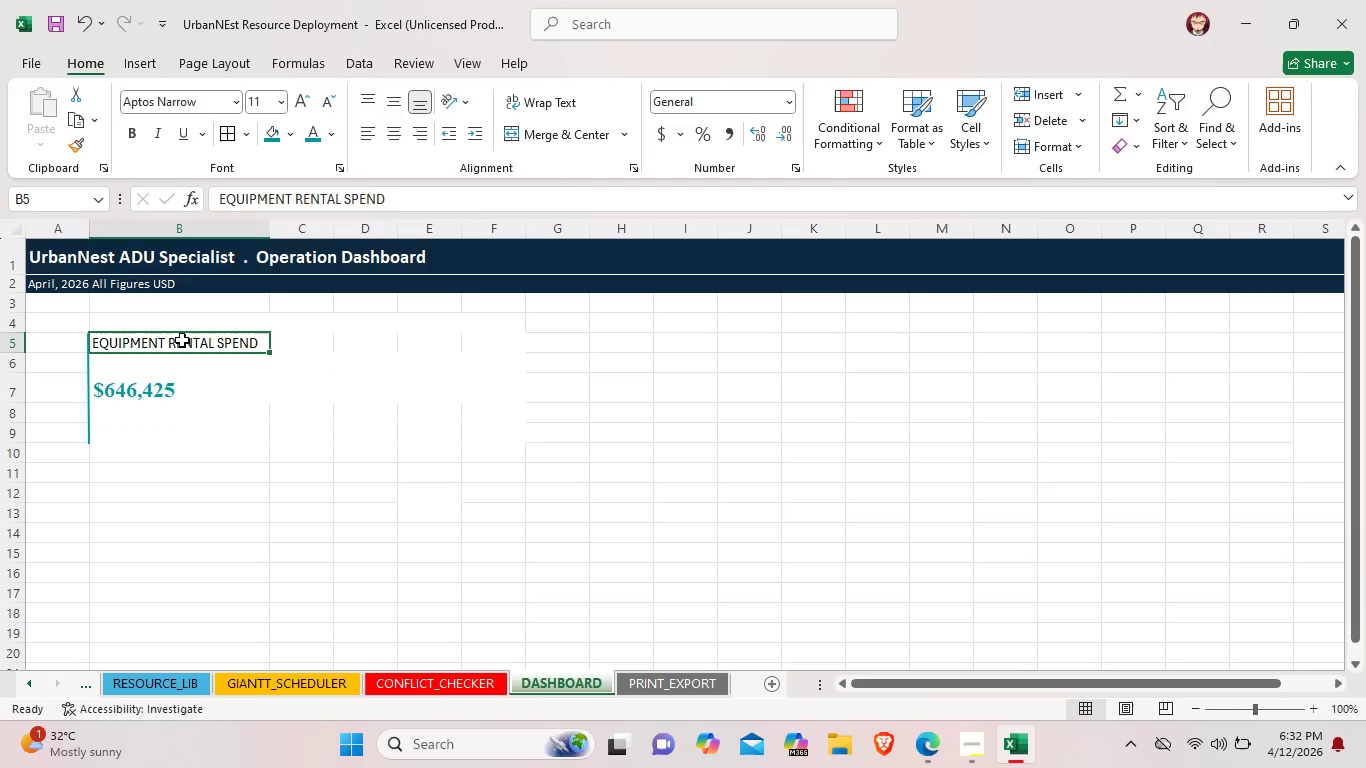 
left_click([182, 340])
 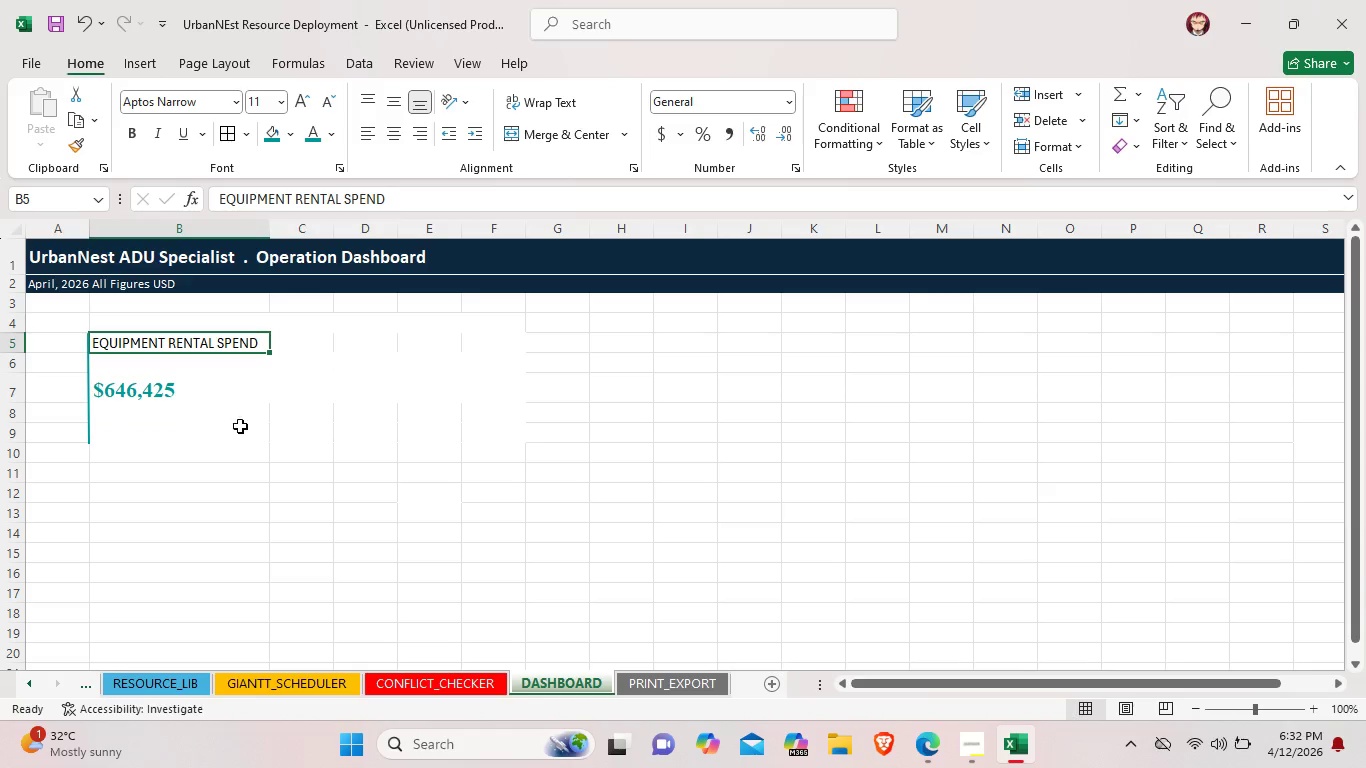 
left_click_drag(start_coordinate=[253, 439], to_coordinate=[204, 347])
 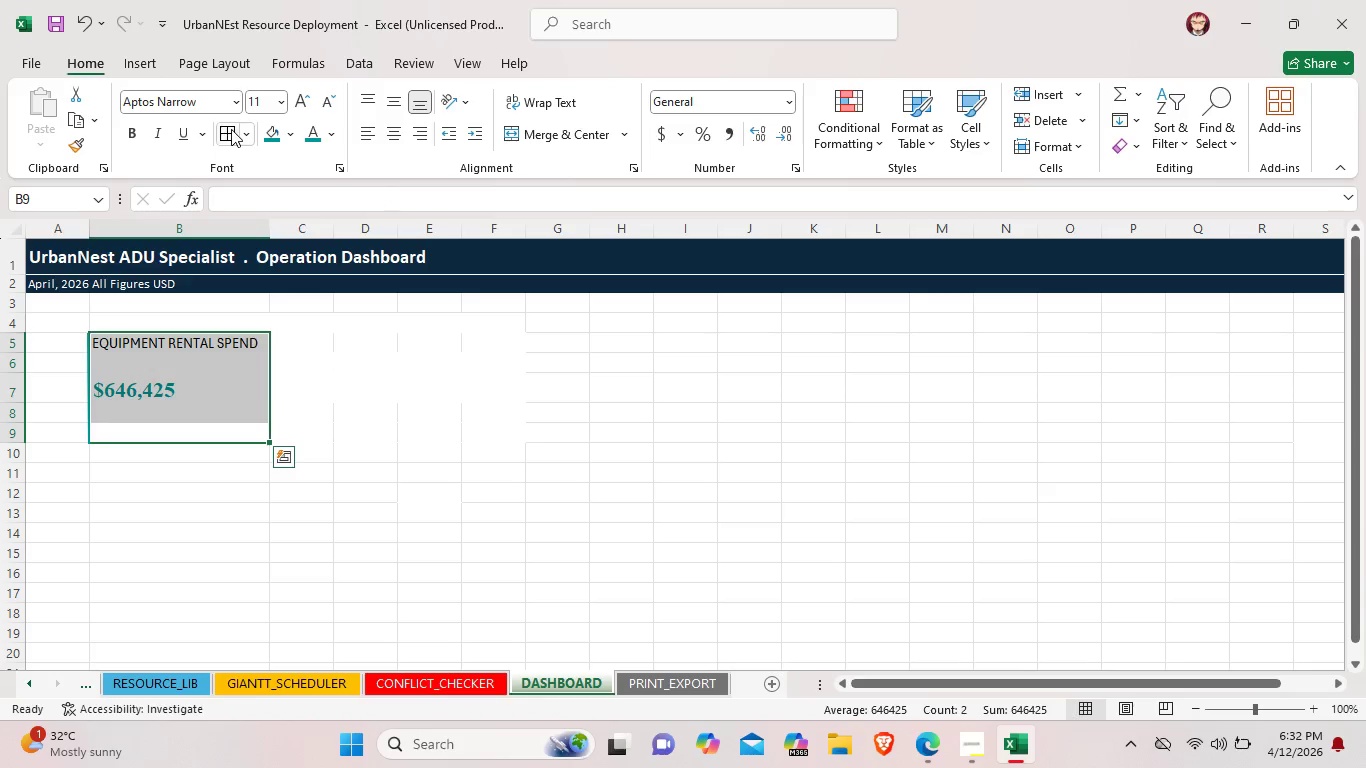 
left_click([231, 129])
 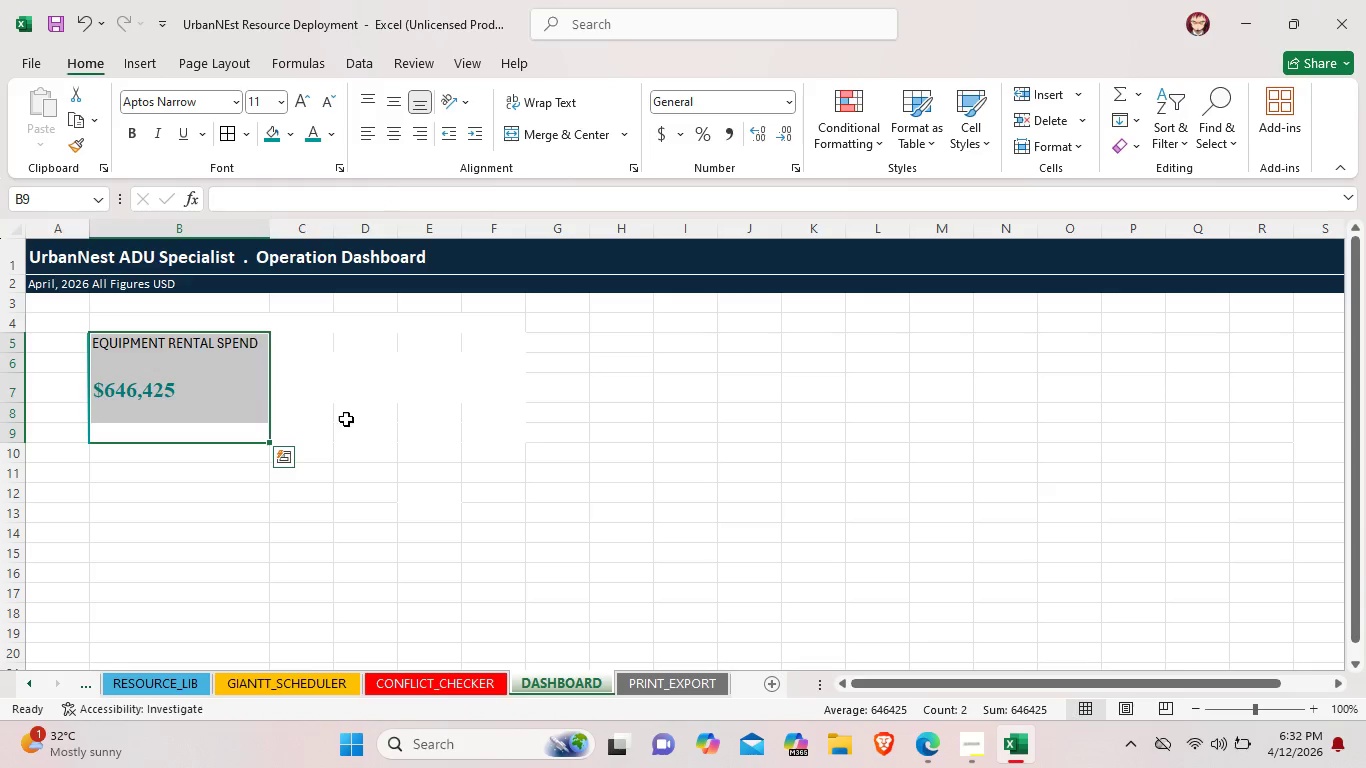 
left_click([350, 430])
 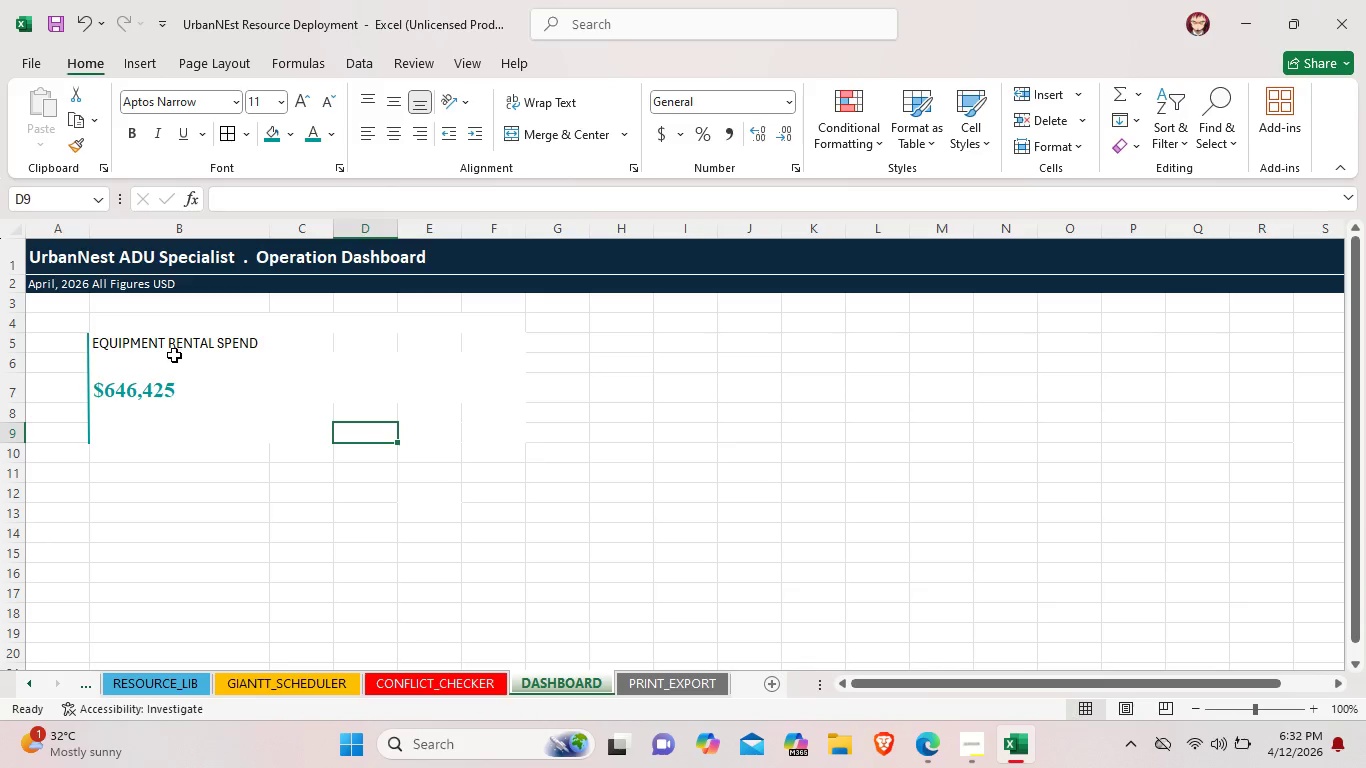 
left_click([174, 355])
 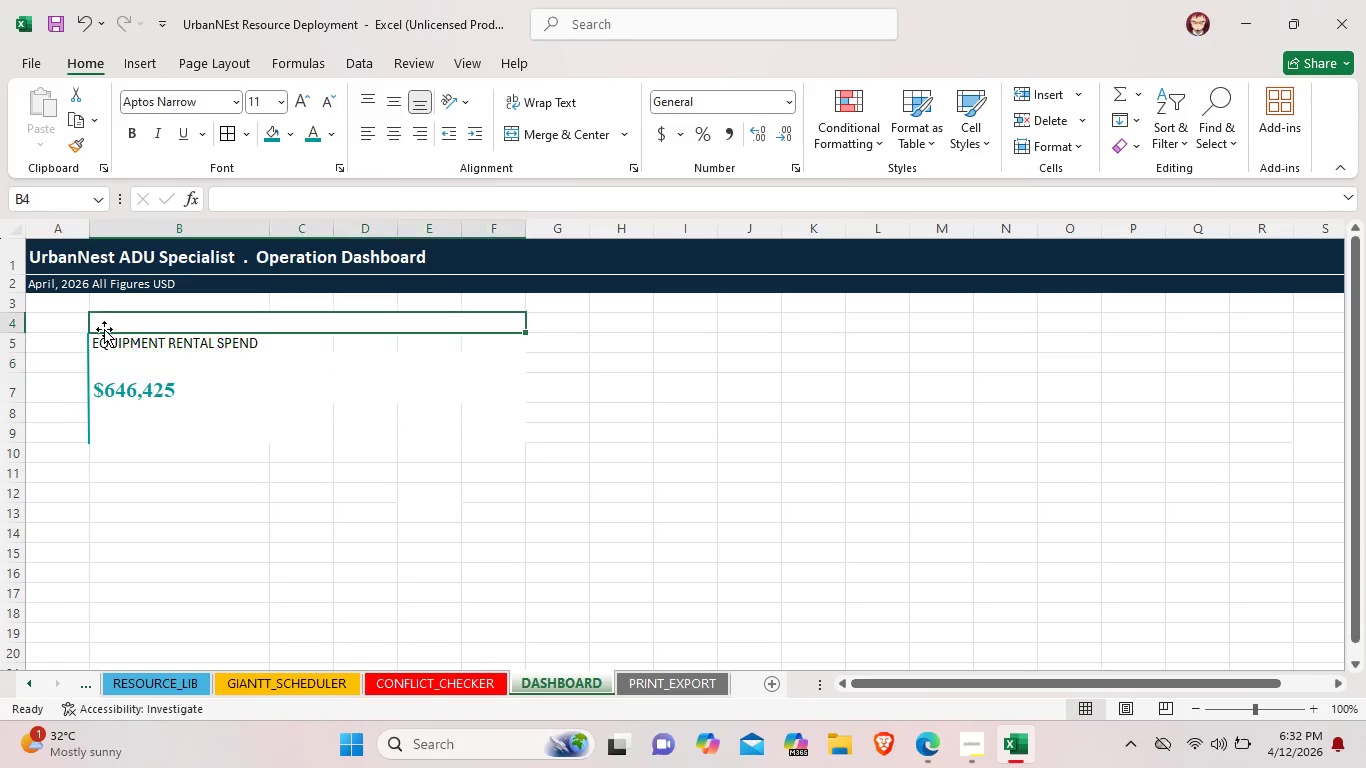 
left_click([104, 329])
 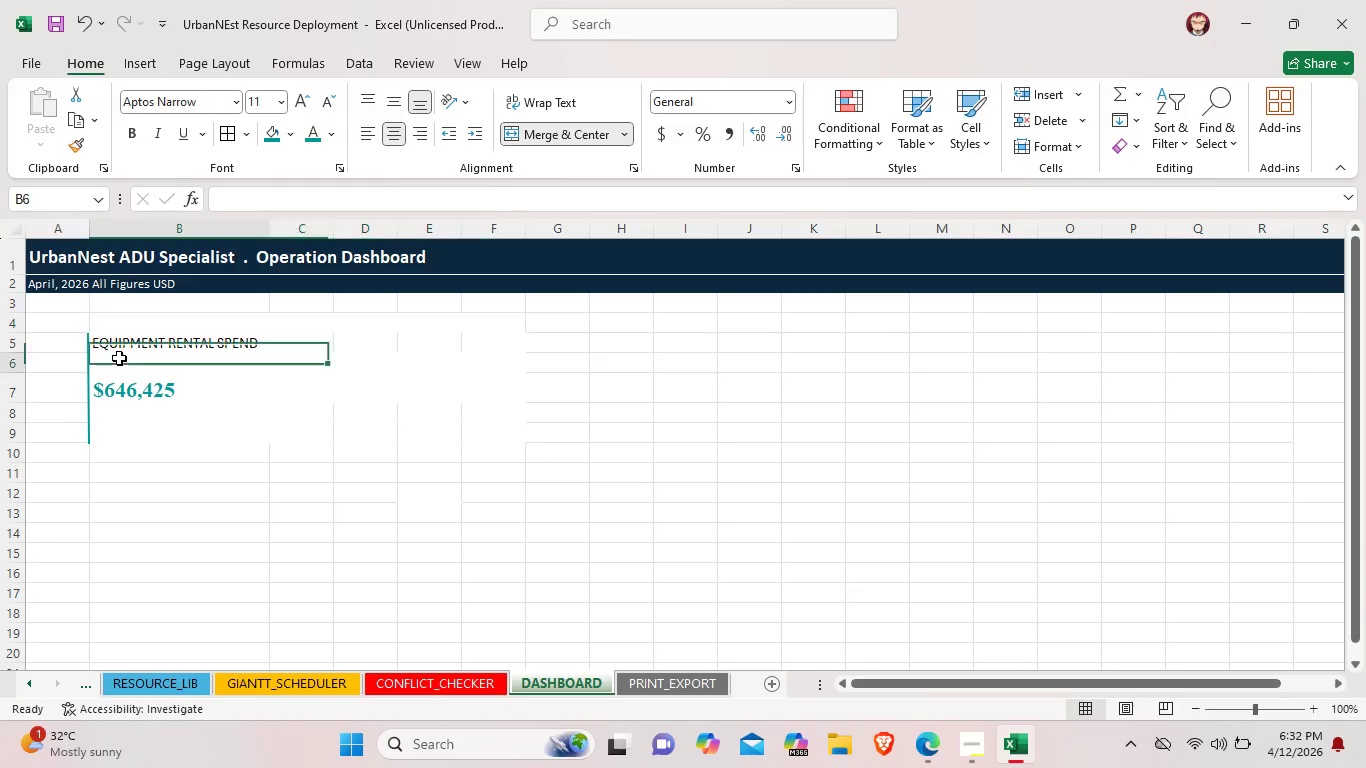 
left_click([119, 358])
 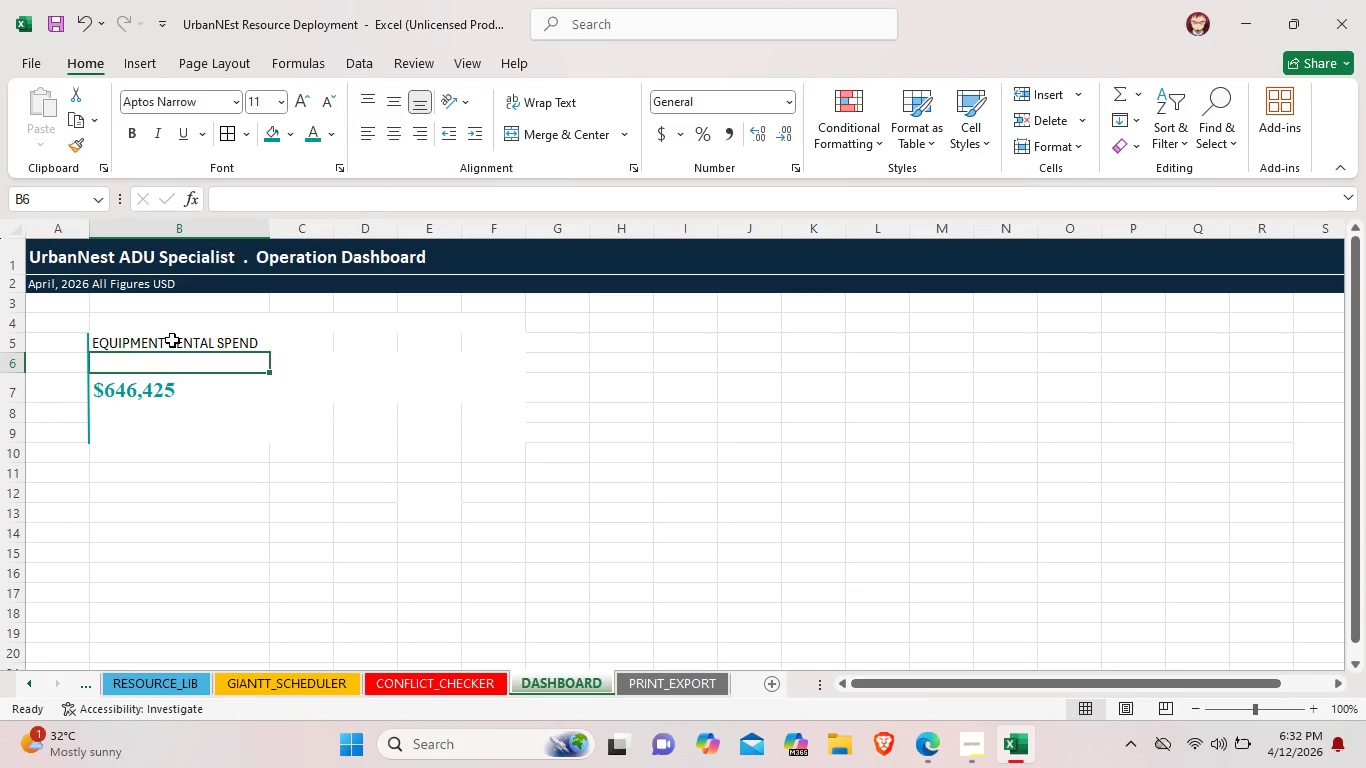 
left_click([173, 340])
 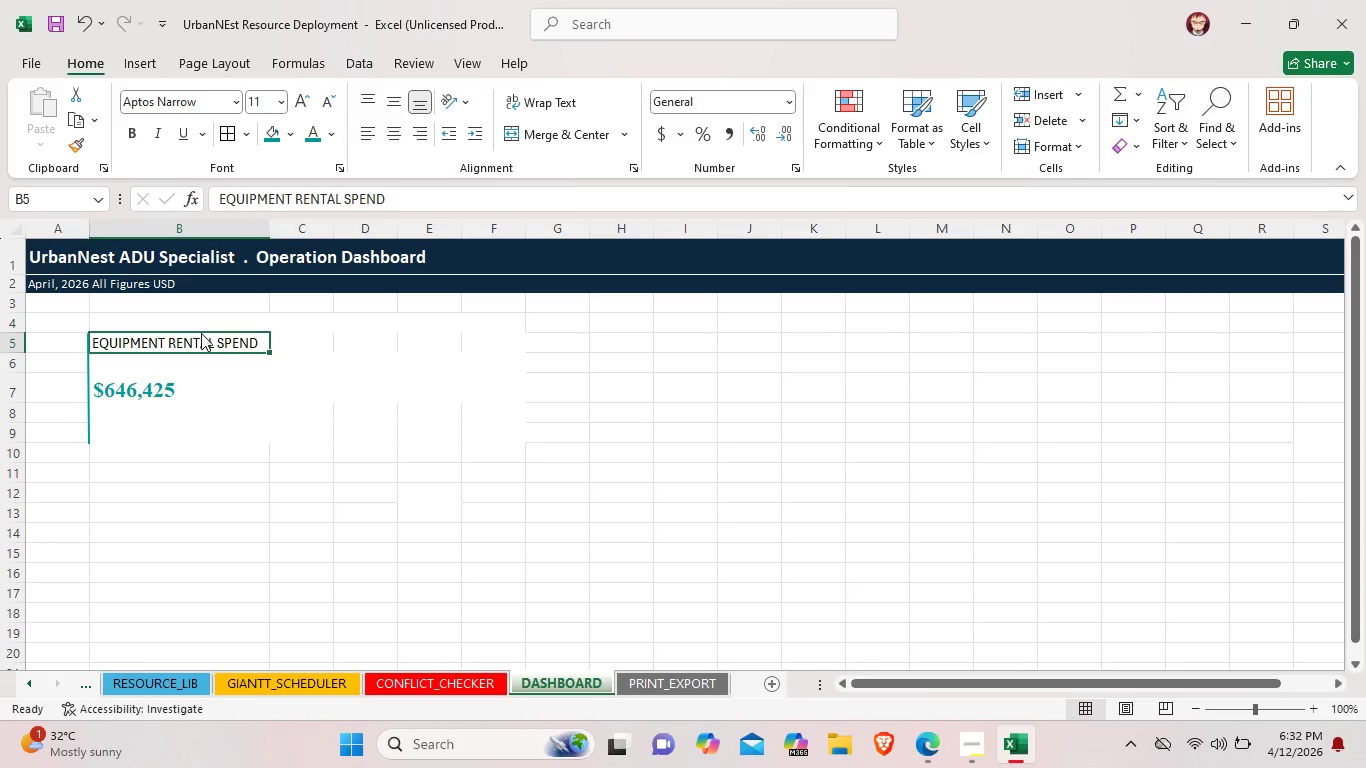 
left_click([201, 333])
 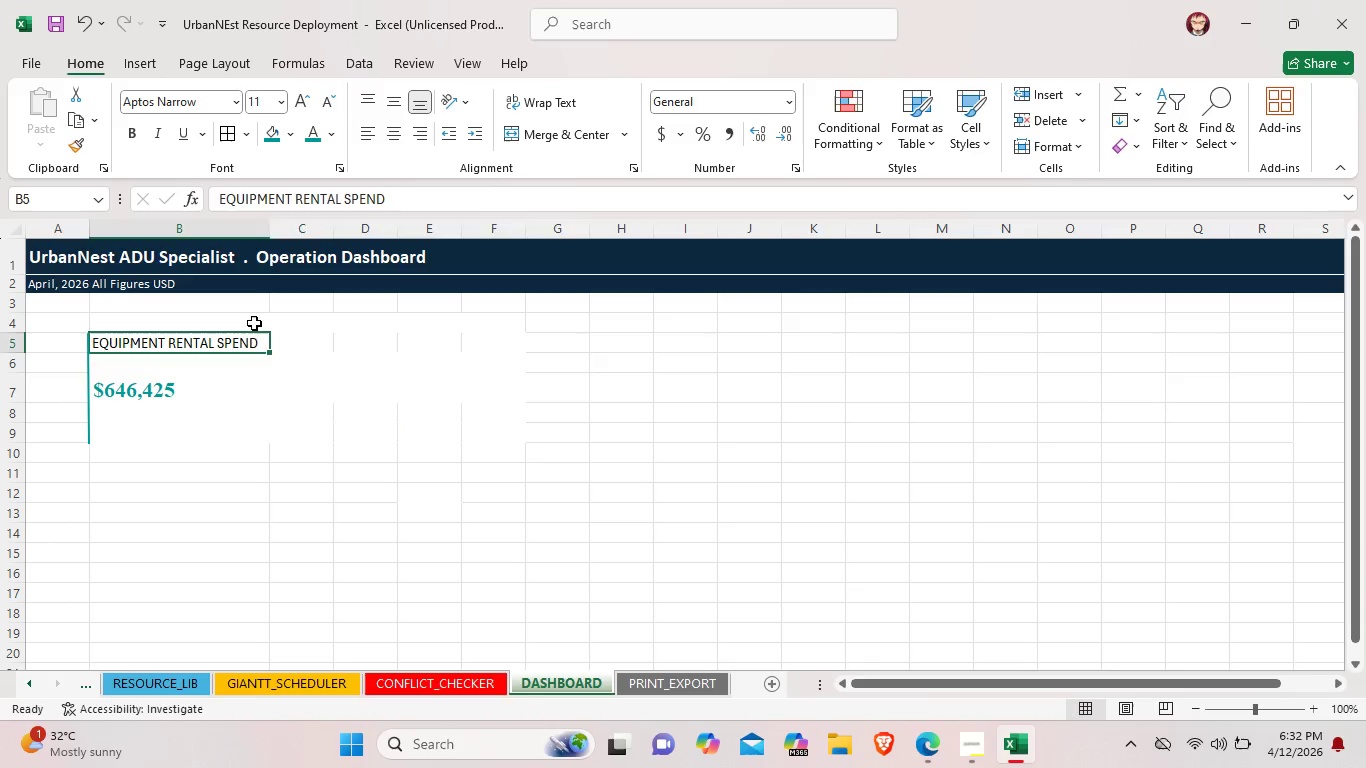 
double_click([254, 323])
 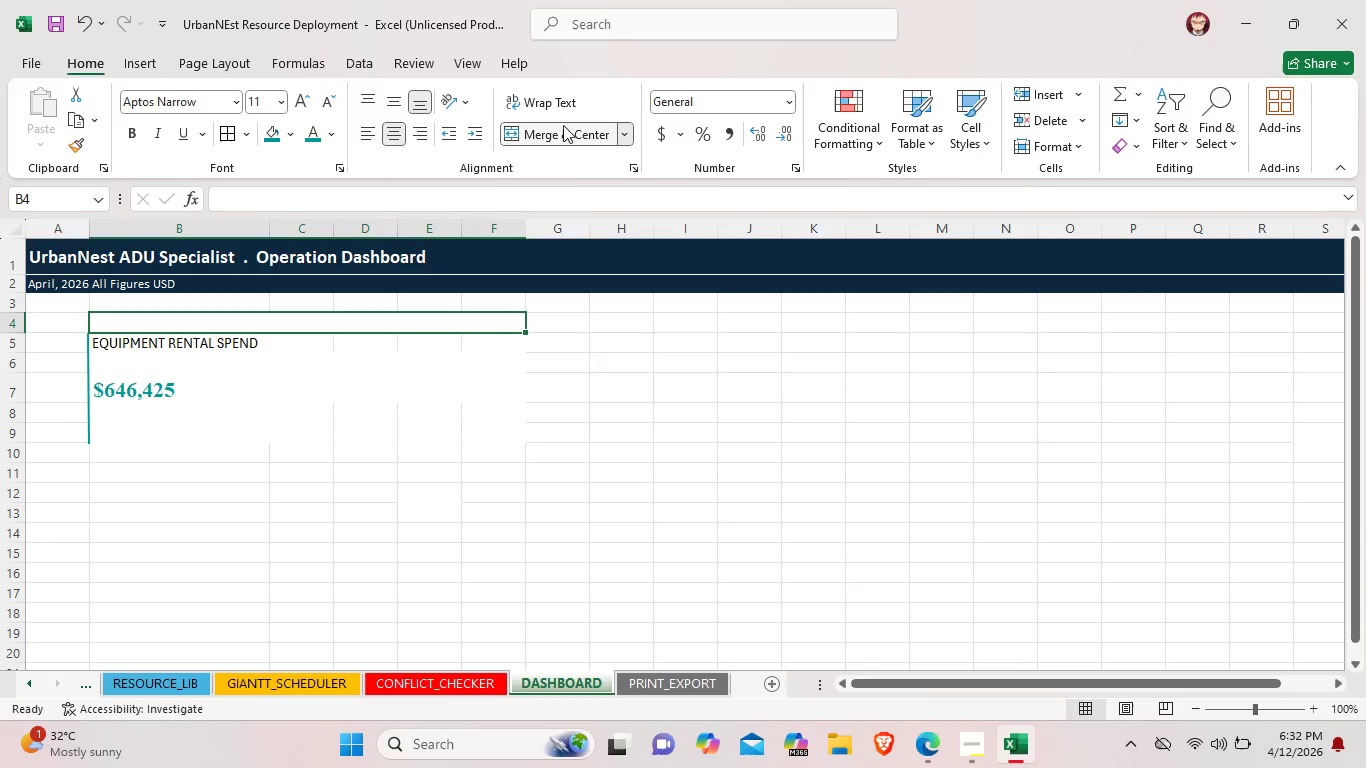 
double_click([561, 137])
 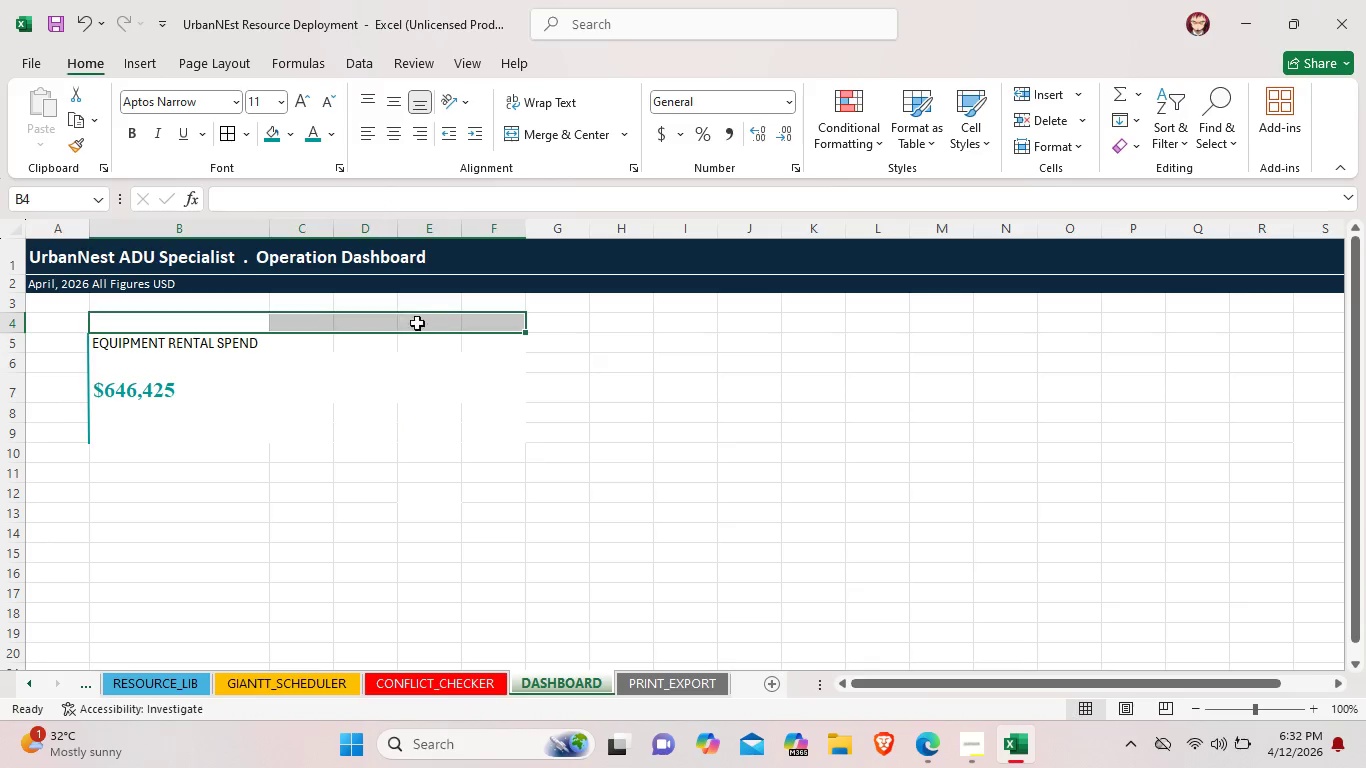 
left_click([417, 327])
 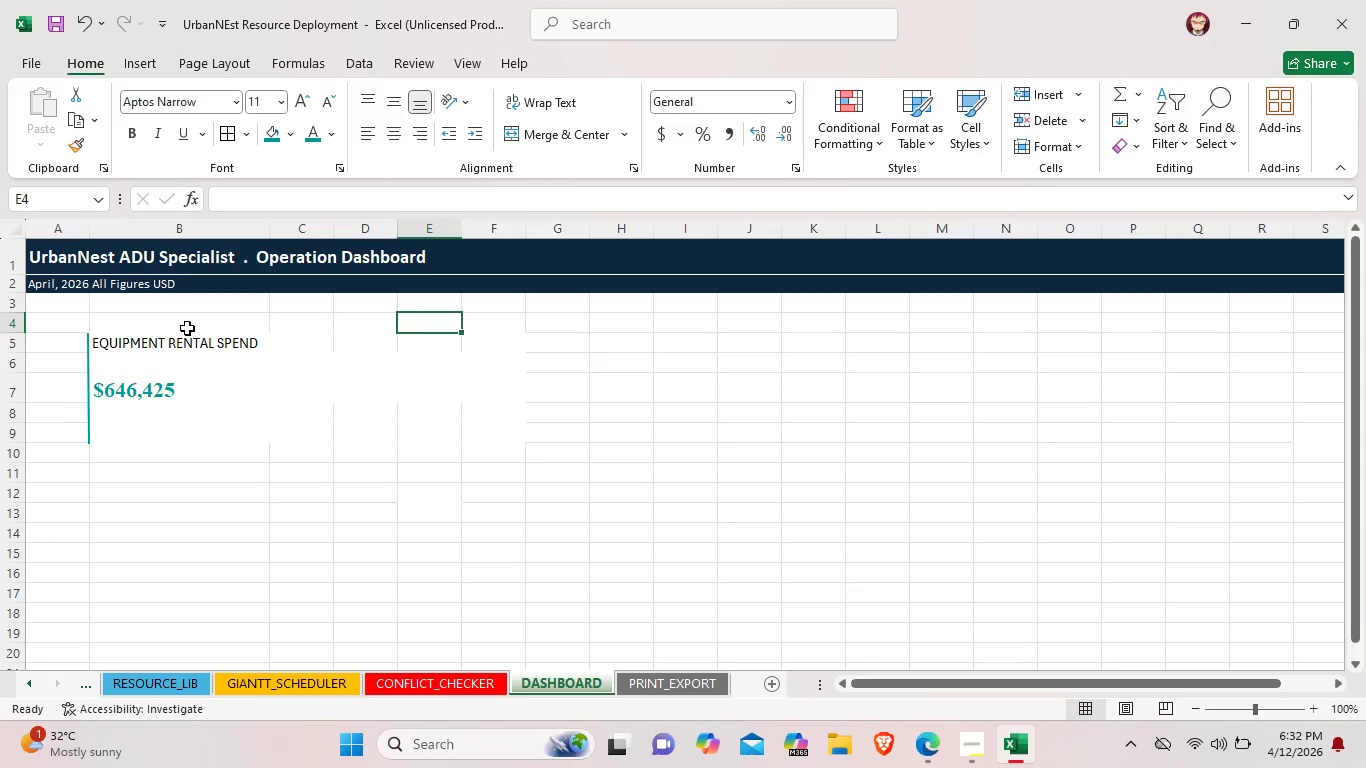 
left_click([187, 328])
 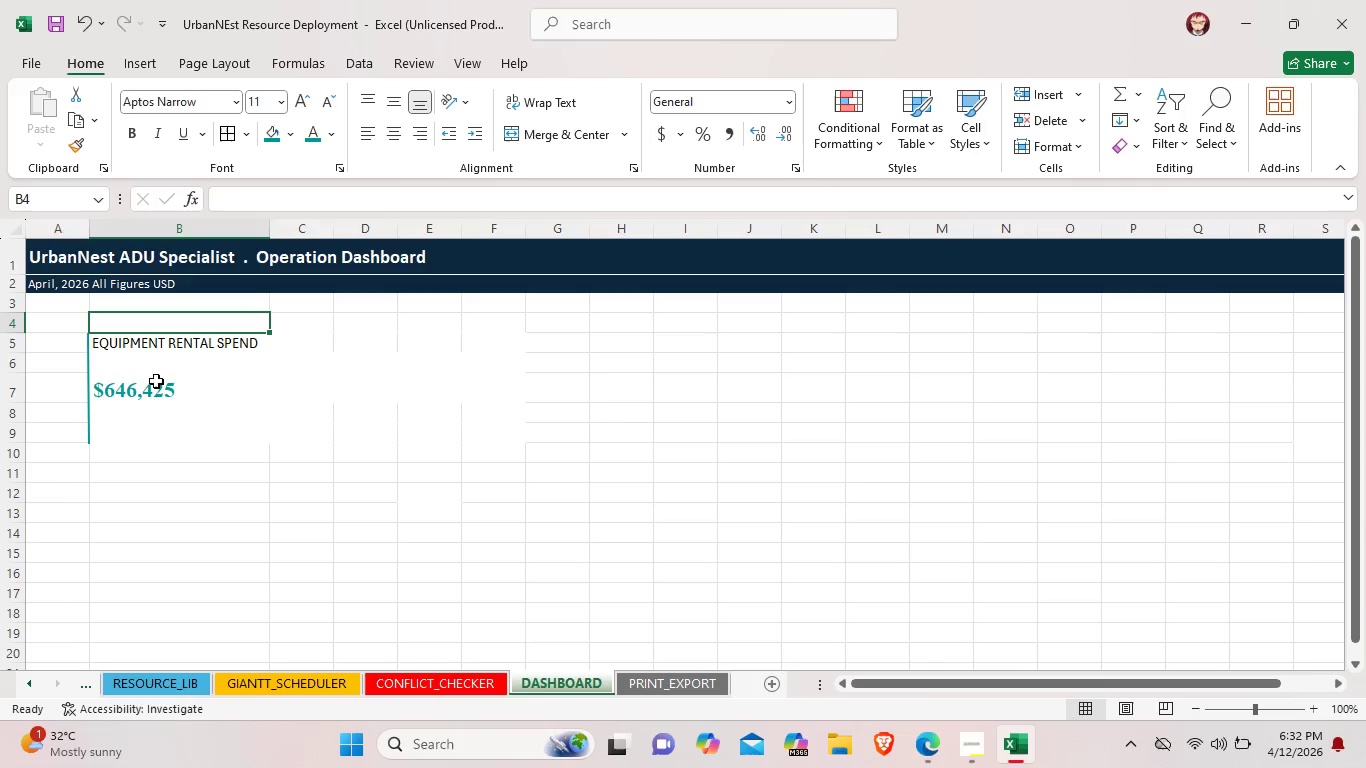 
left_click([199, 436])
 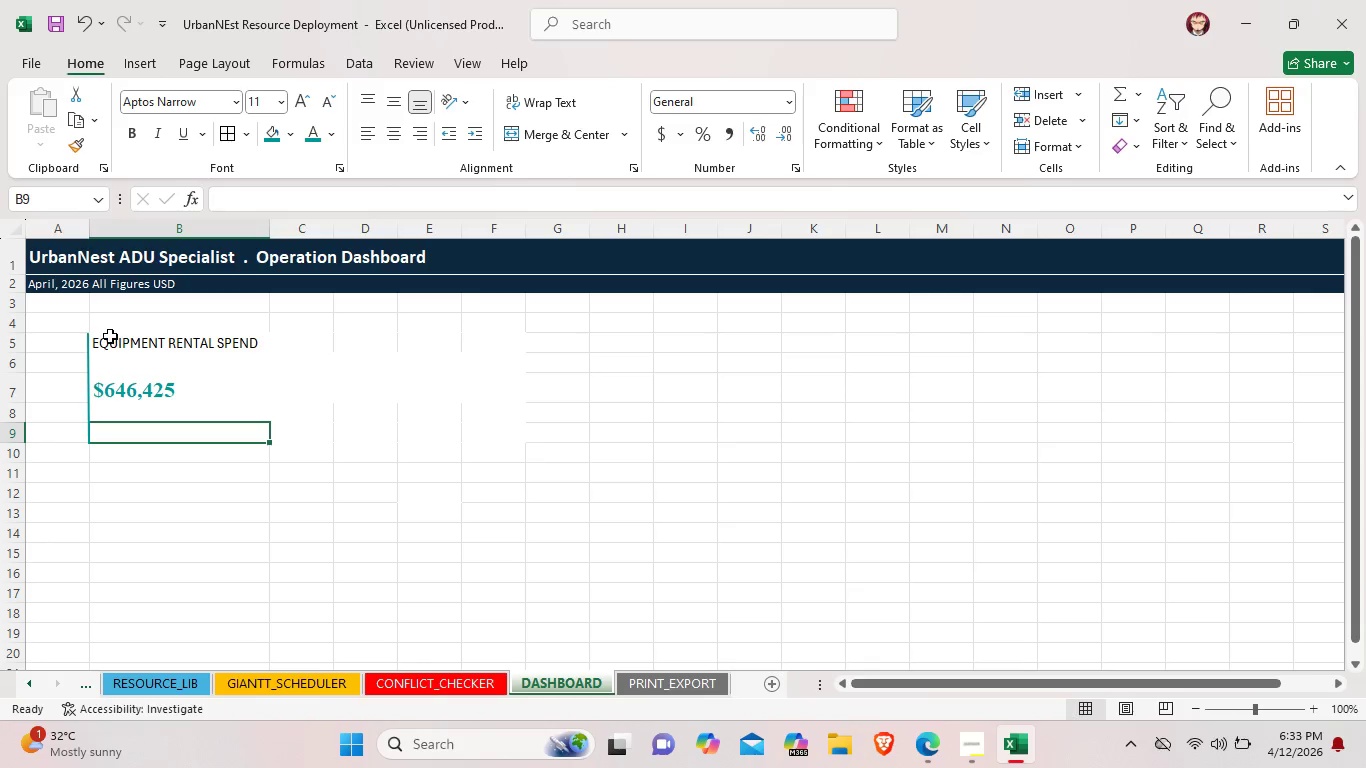 
left_click_drag(start_coordinate=[110, 336], to_coordinate=[243, 430])
 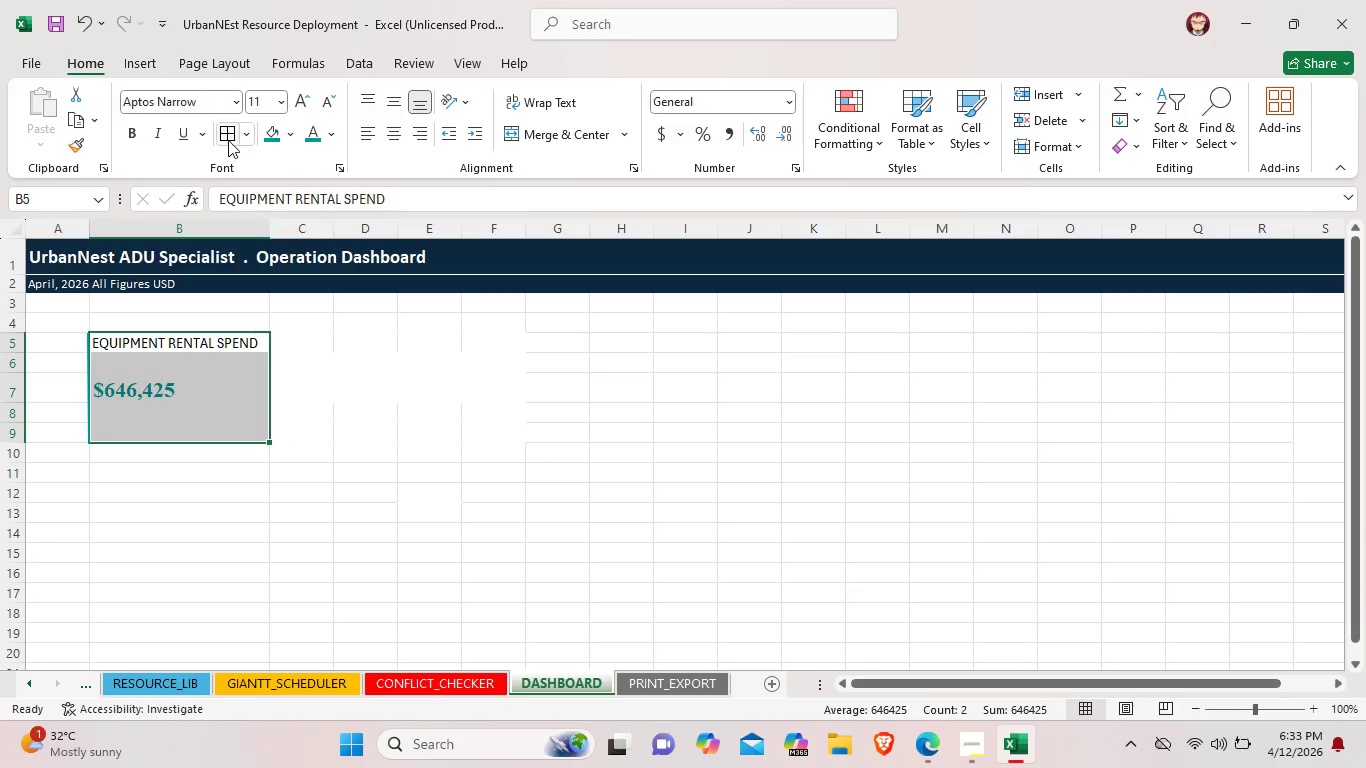 
left_click([231, 139])
 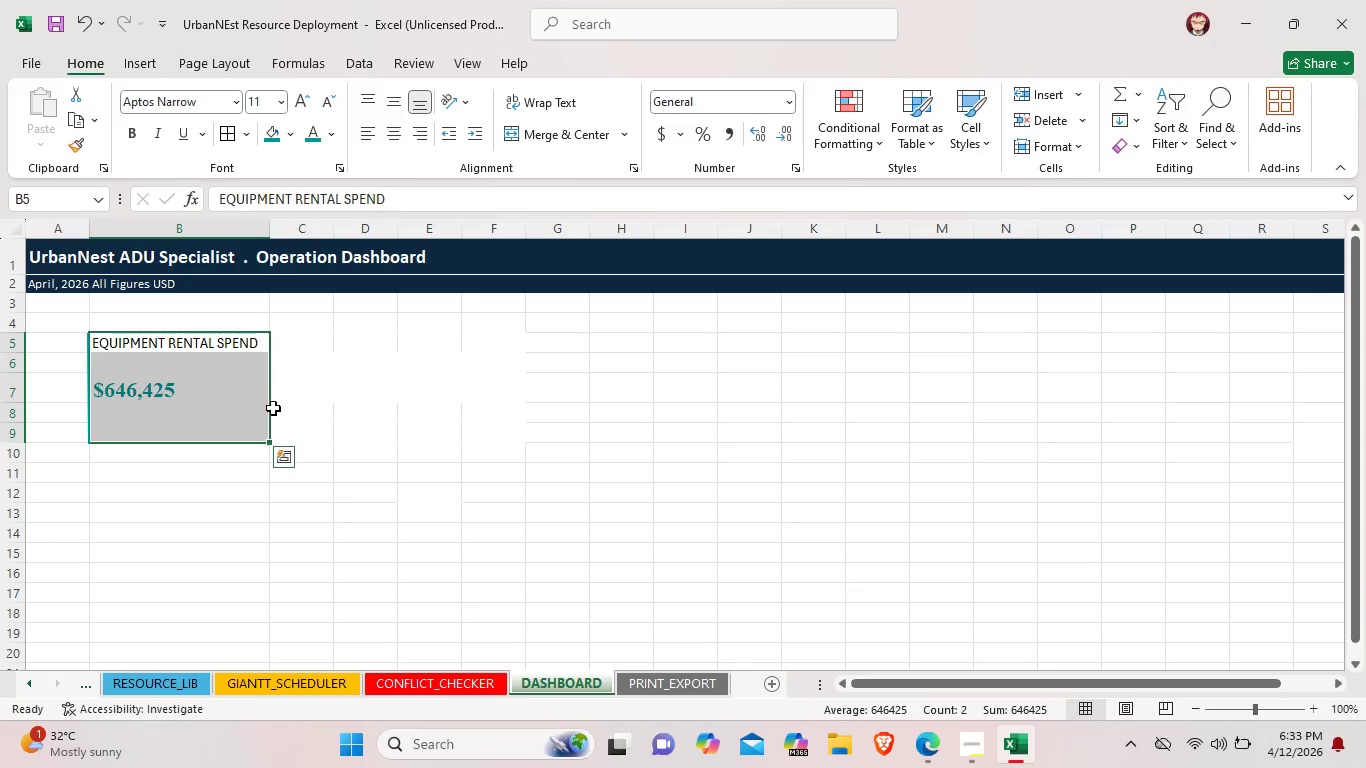 
left_click([275, 411])
 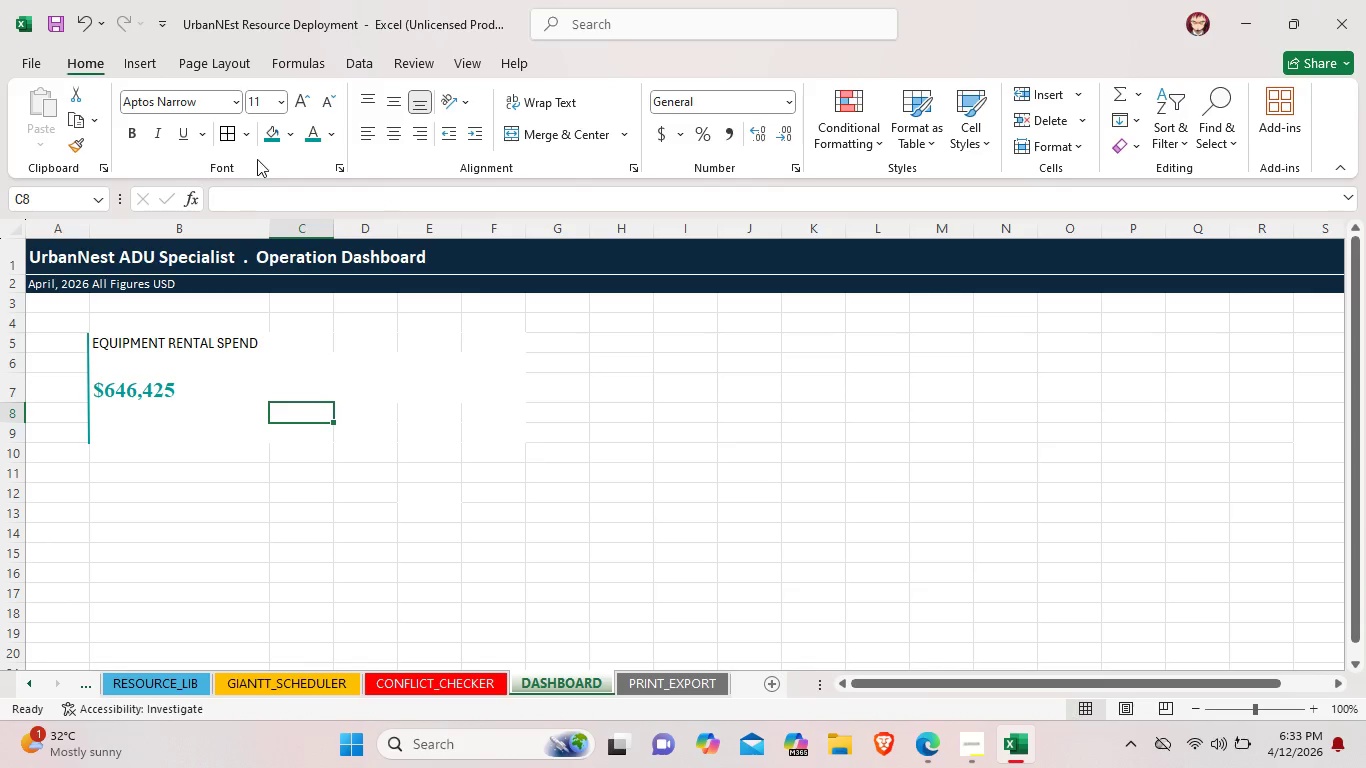 
left_click([253, 143])
 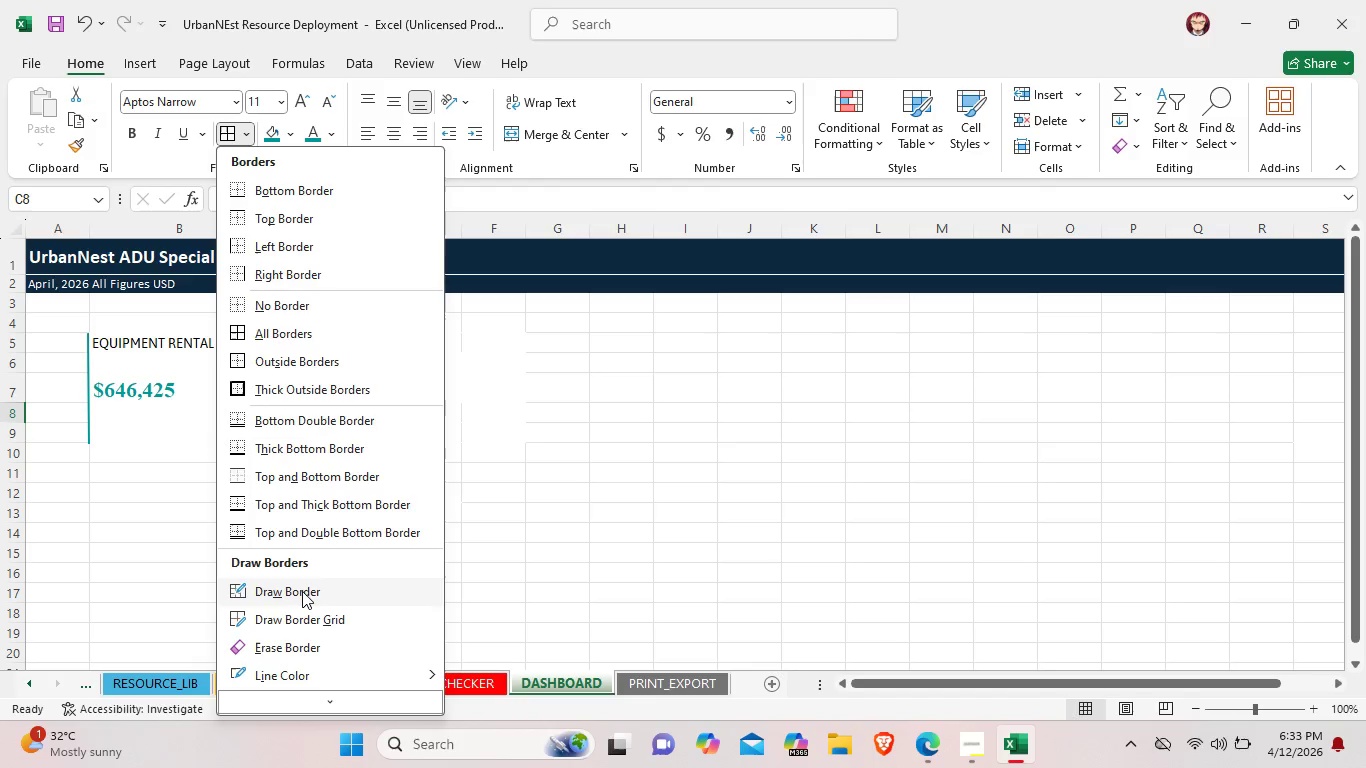 
scroll: coordinate [297, 667], scroll_direction: down, amount: 1.0
 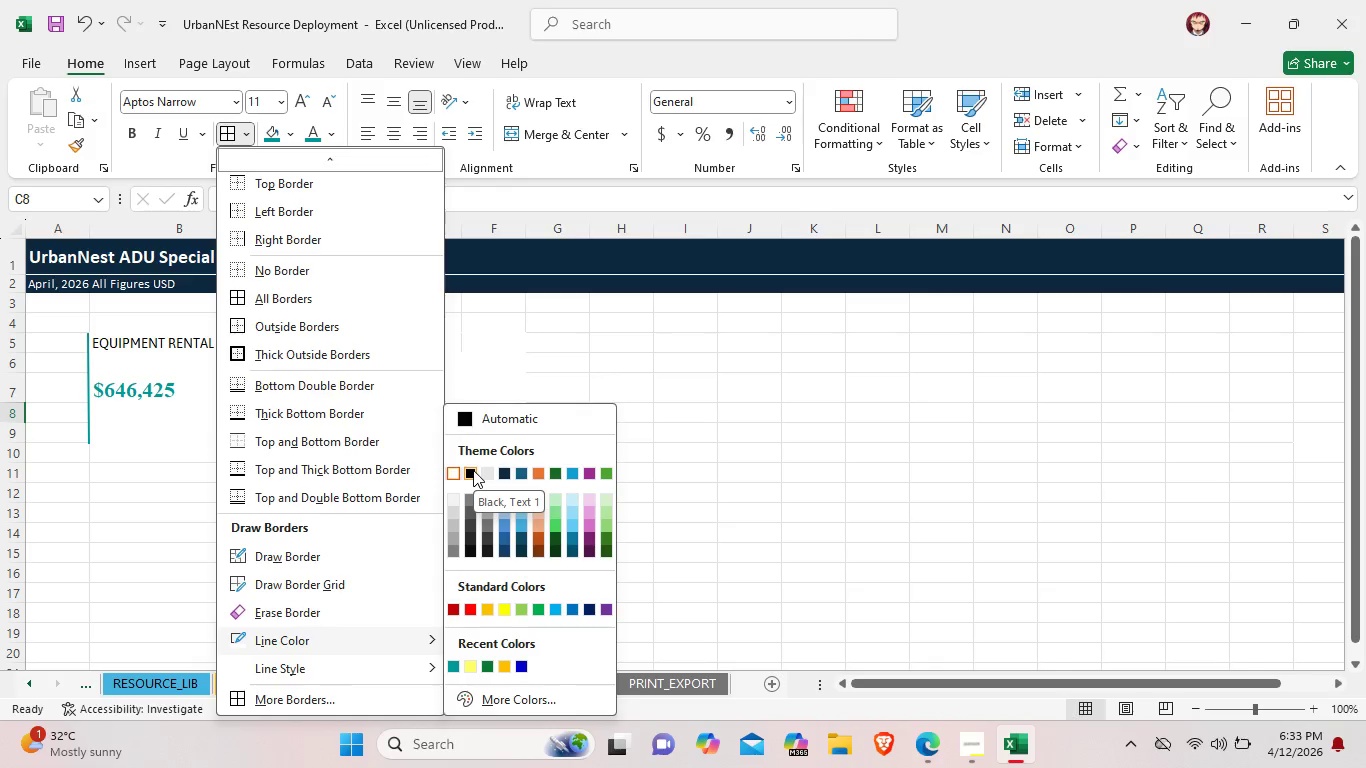 
left_click([384, 634])
 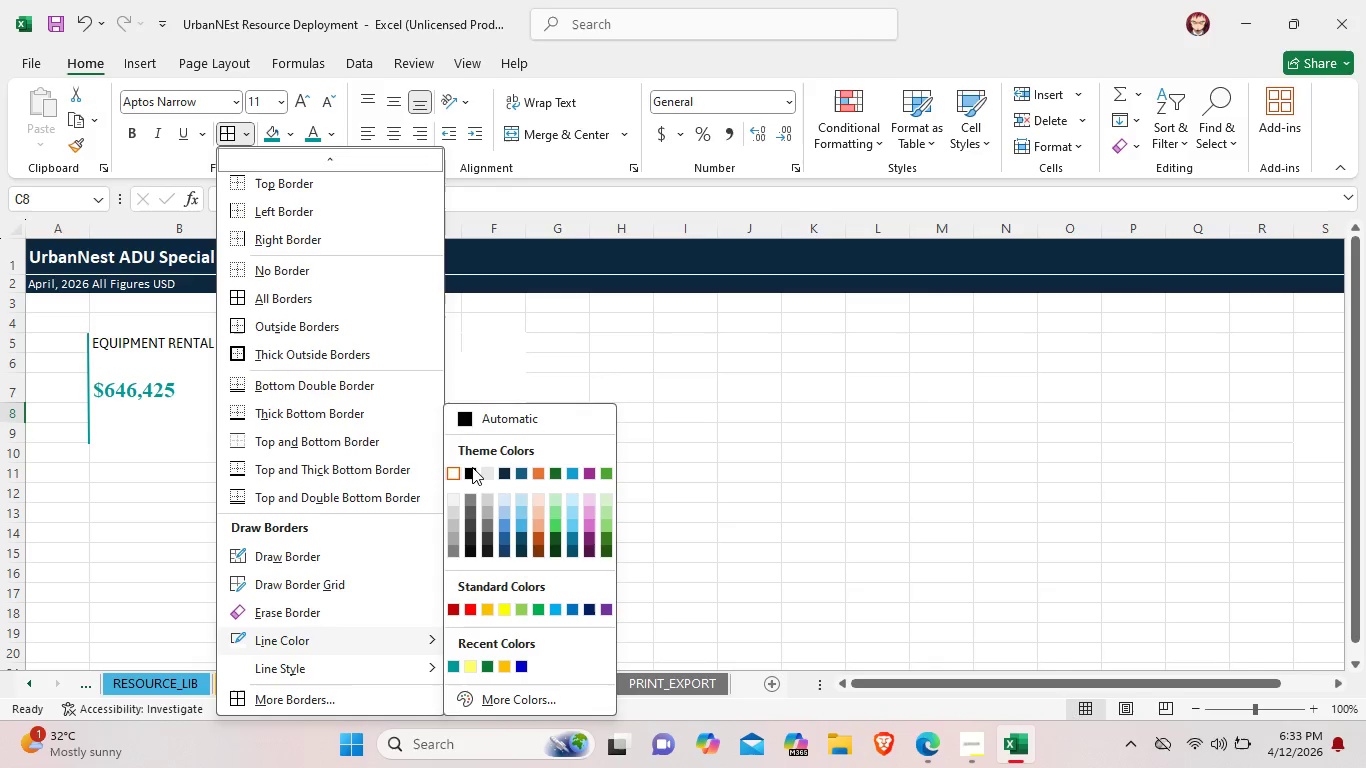 
left_click([472, 468])
 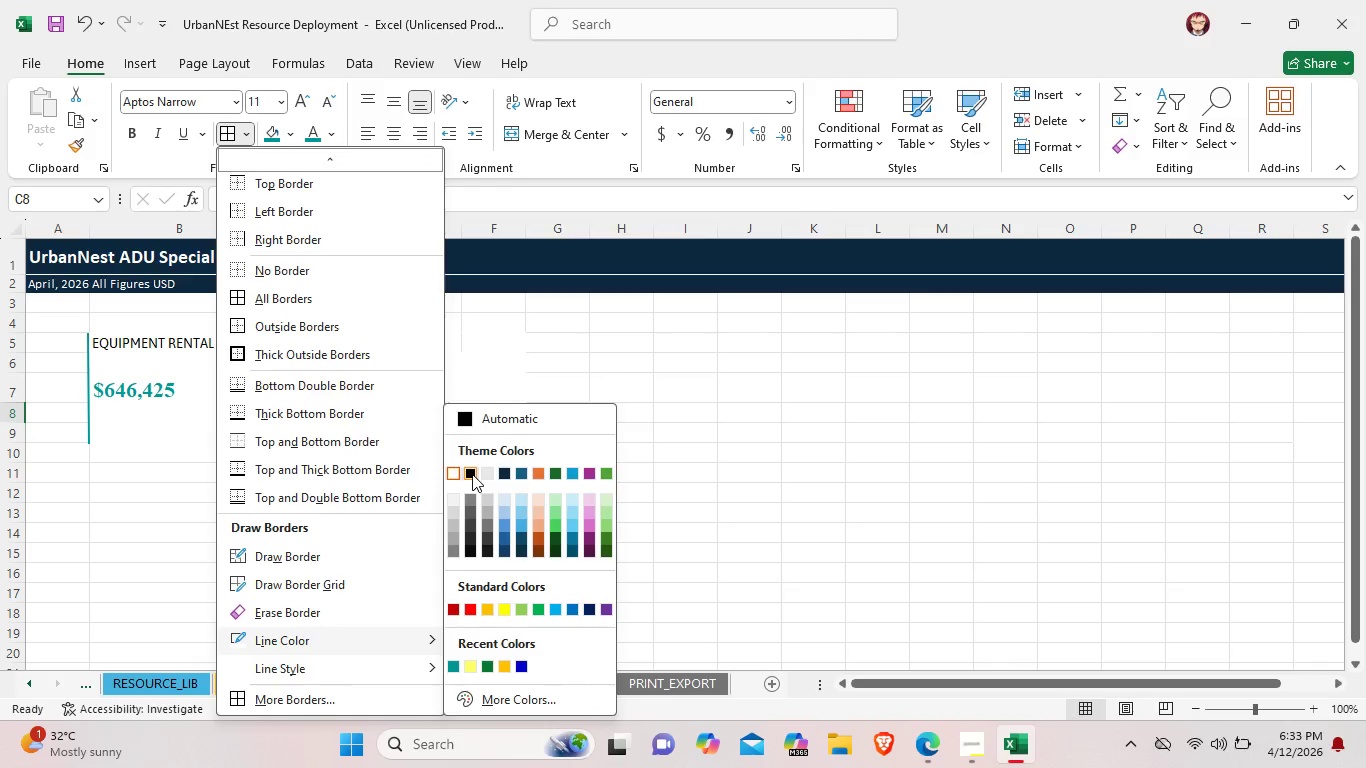 
left_click([472, 474])
 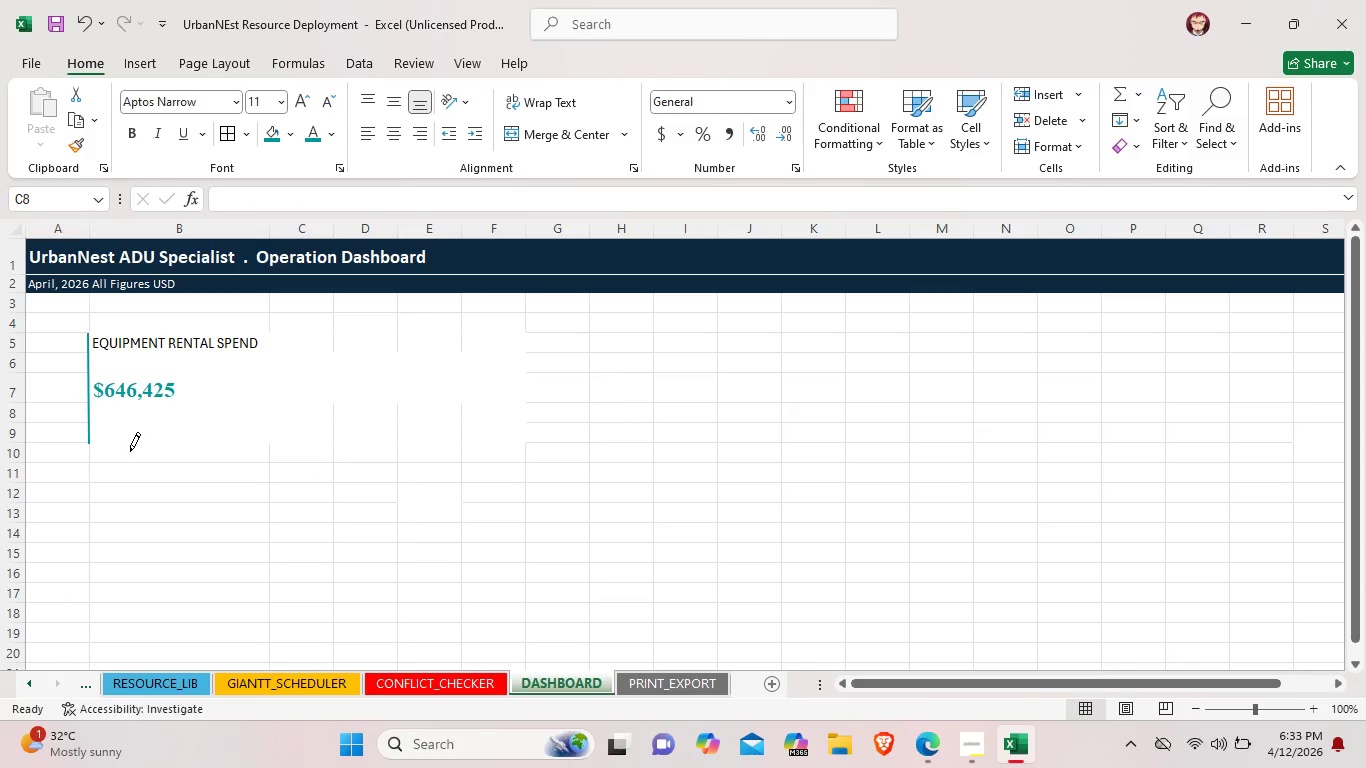 
left_click([133, 442])
 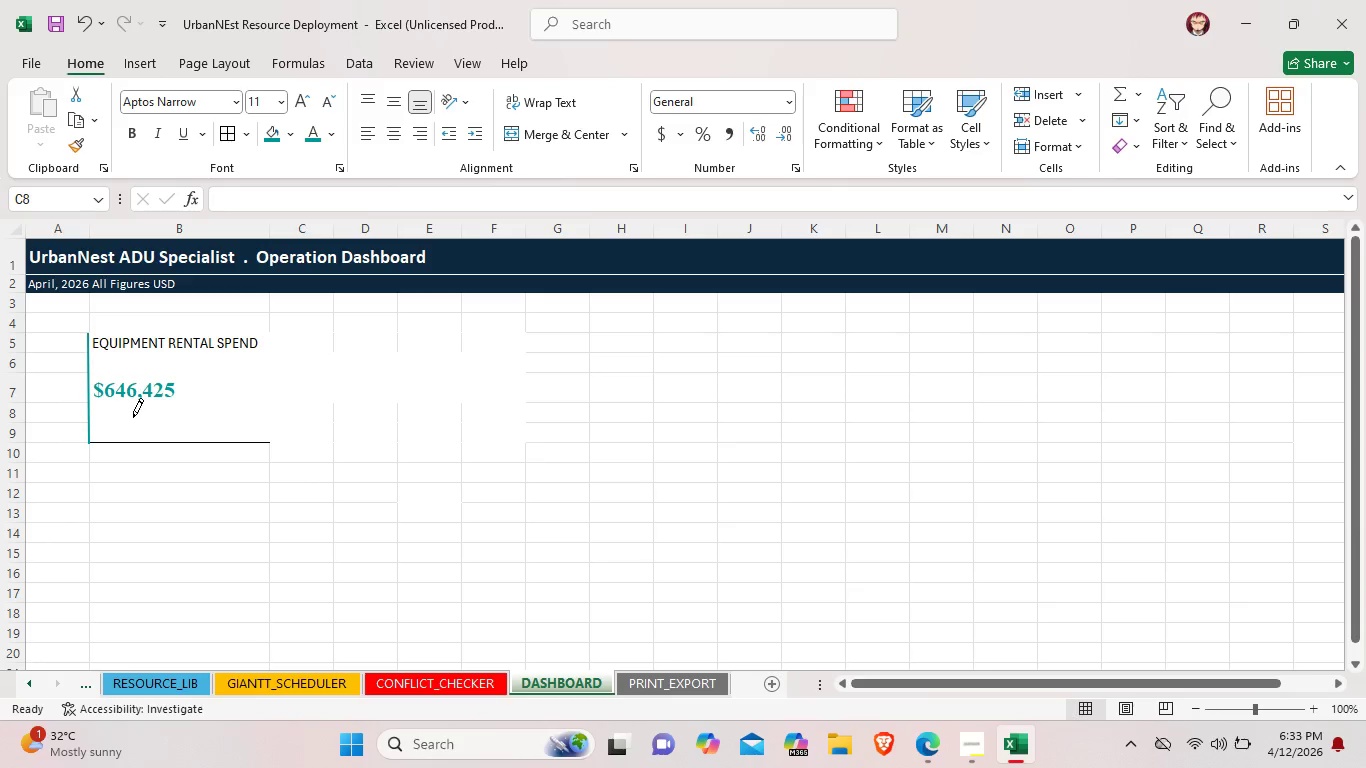 
left_click([132, 415])
 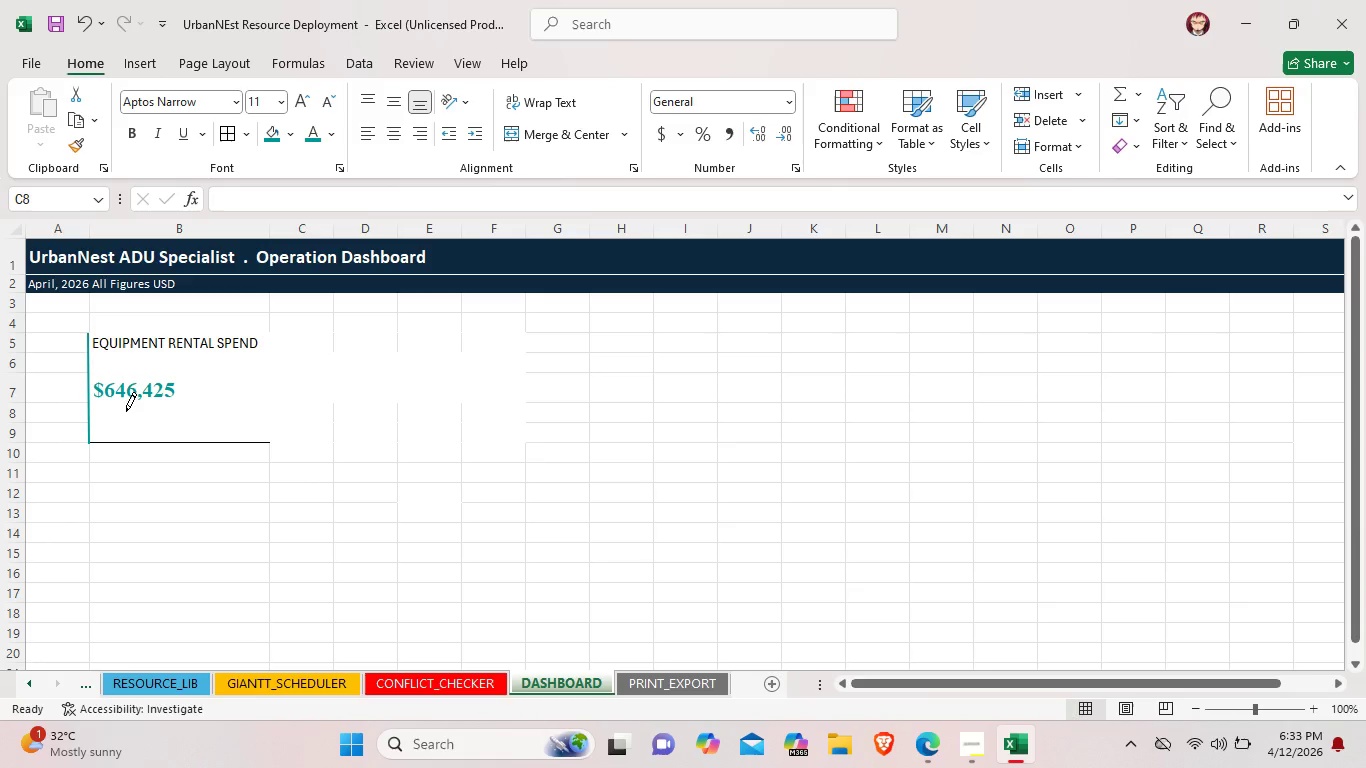 
left_click([126, 411])
 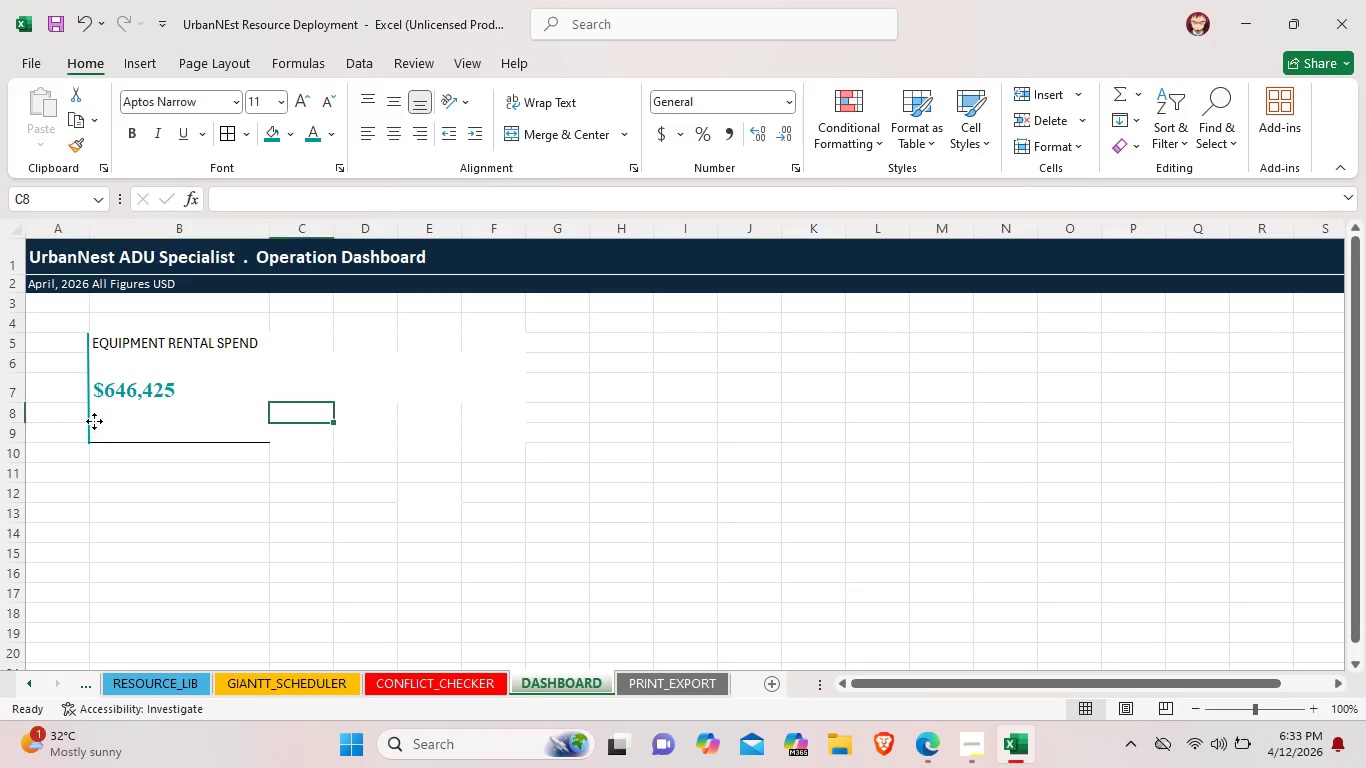 
left_click([94, 421])
 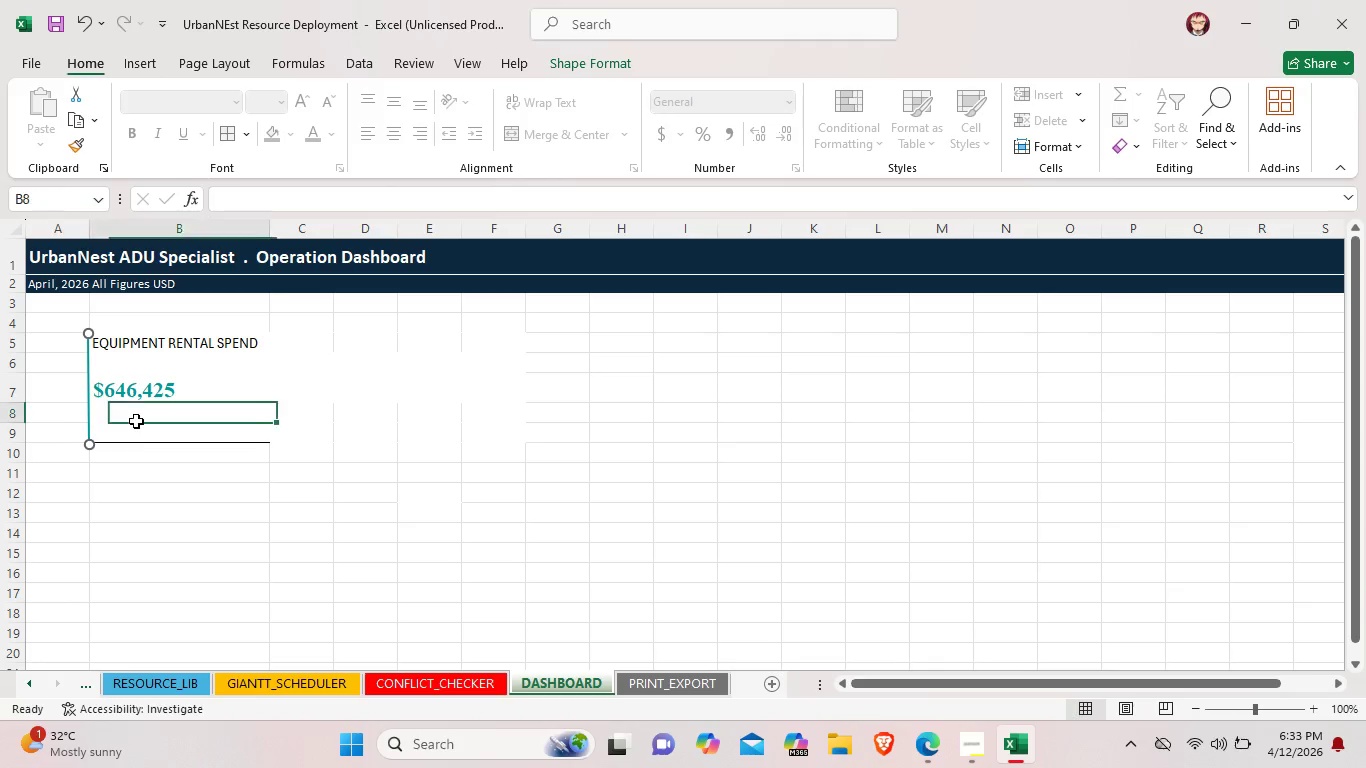 
left_click([136, 421])
 